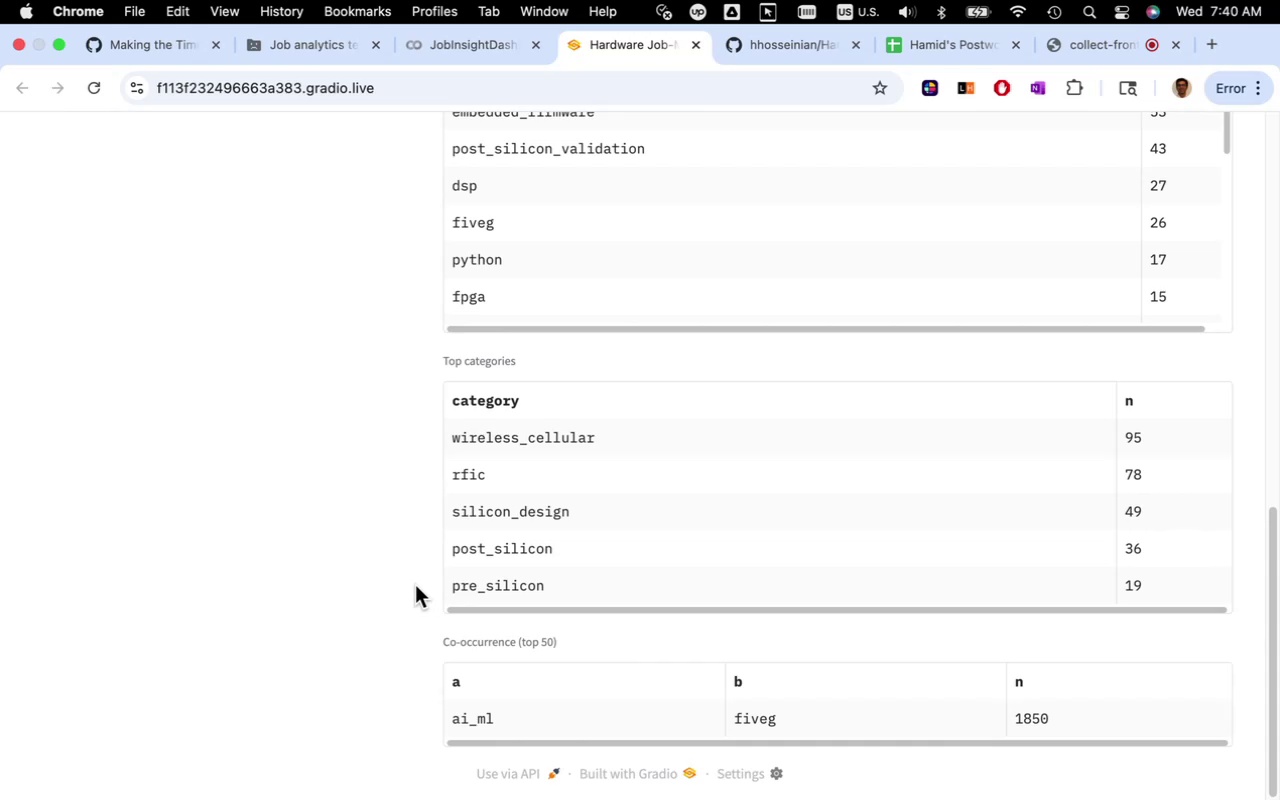 
scroll: coordinate [417, 587], scroll_direction: down, amount: 8.0
 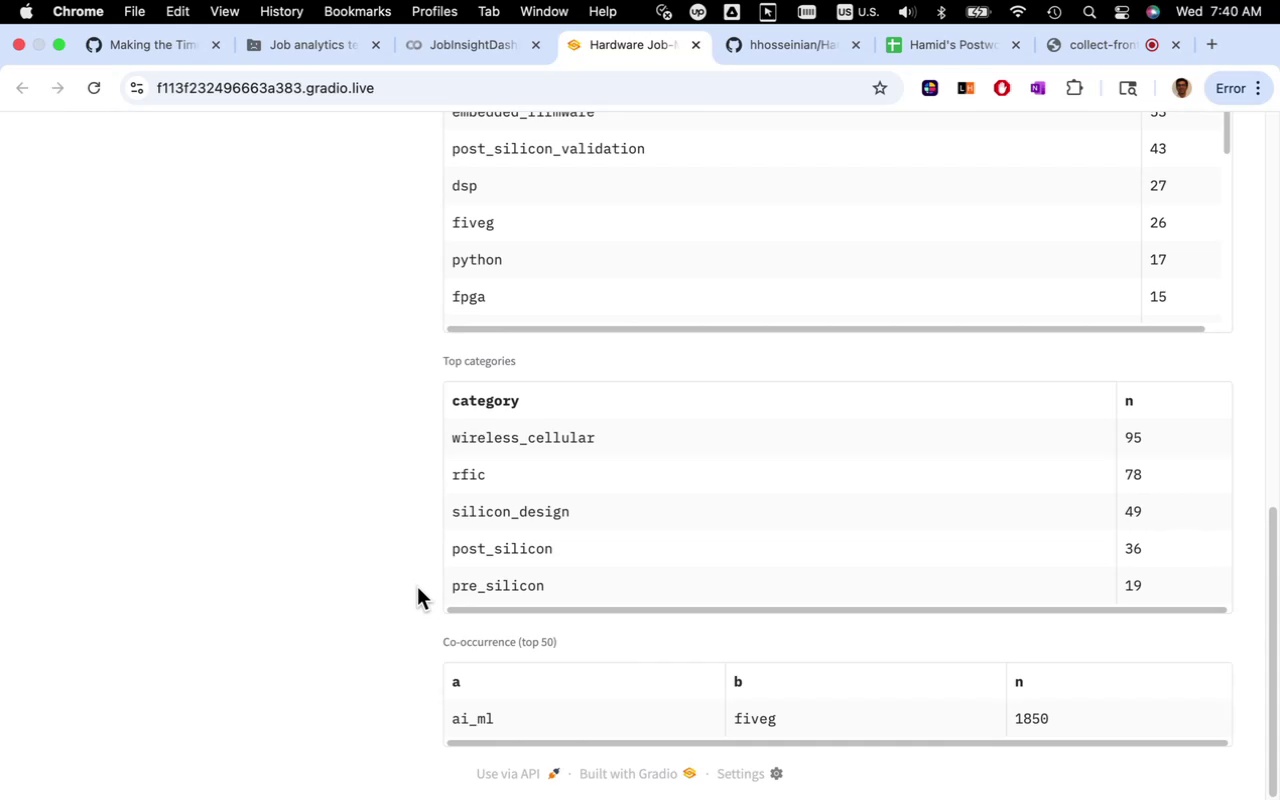 
scroll: coordinate [417, 587], scroll_direction: up, amount: 17.0
 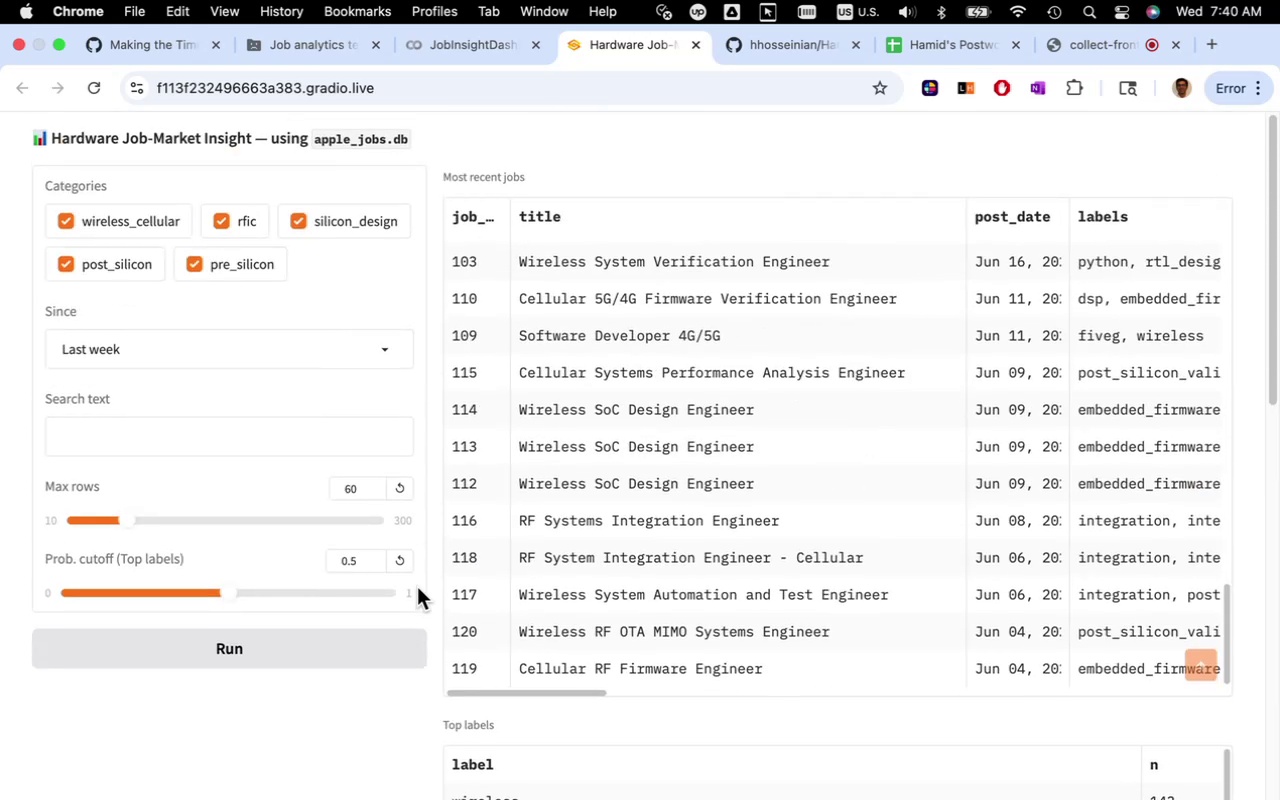 
scroll: coordinate [417, 587], scroll_direction: down, amount: 11.0
 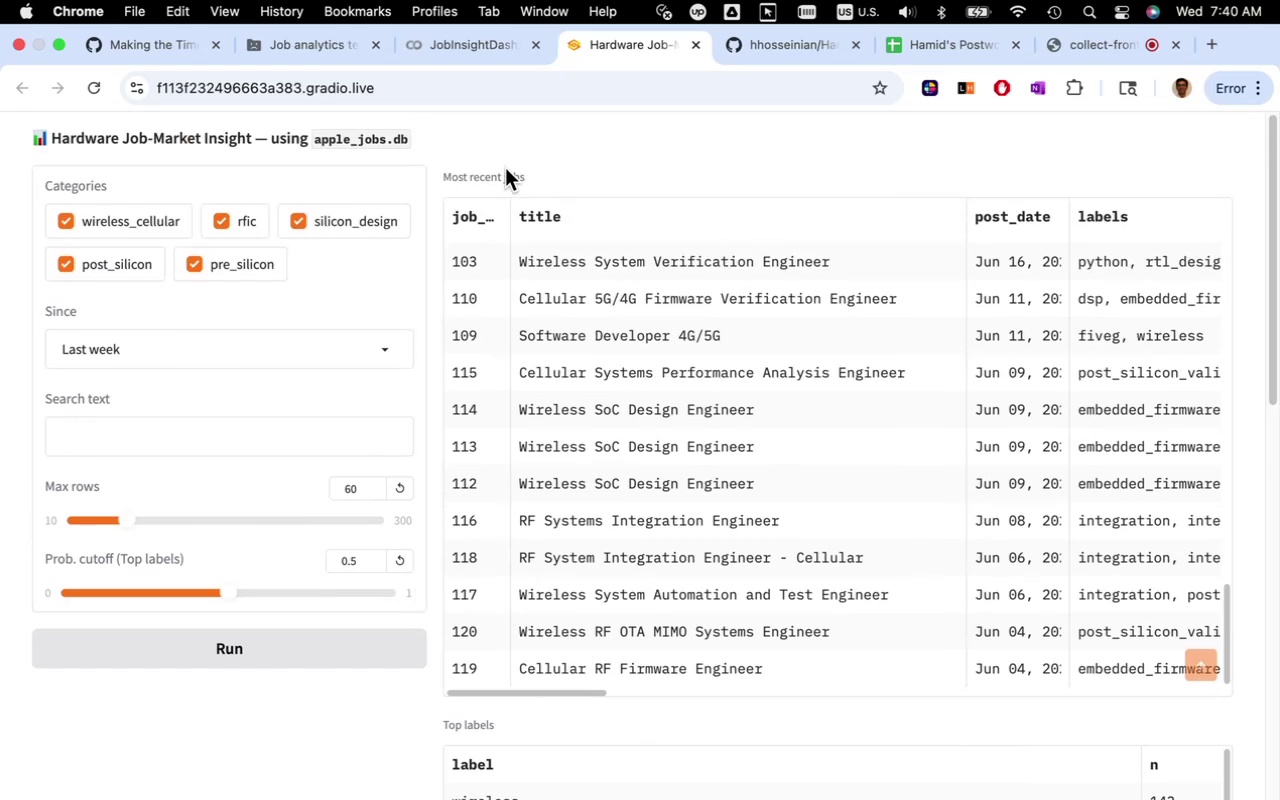 
wait(10.55)
 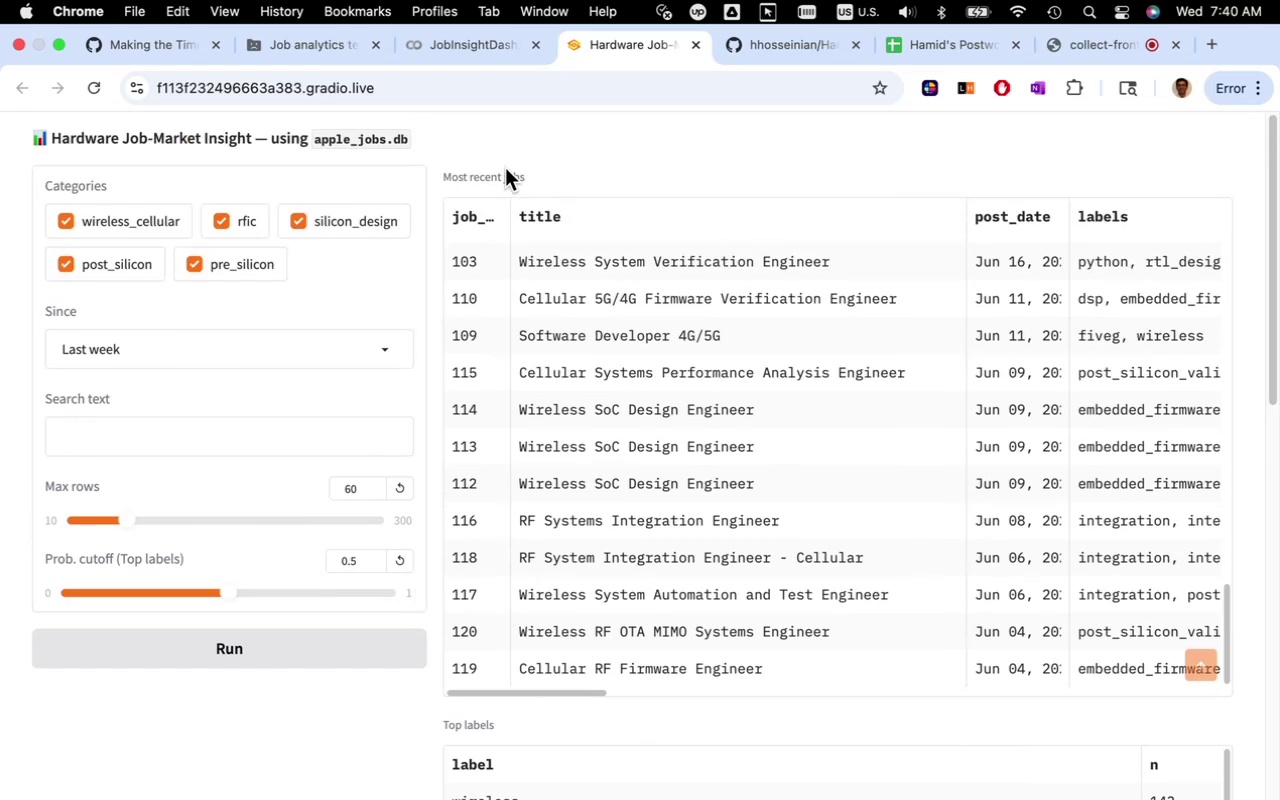 
left_click([469, 44])
 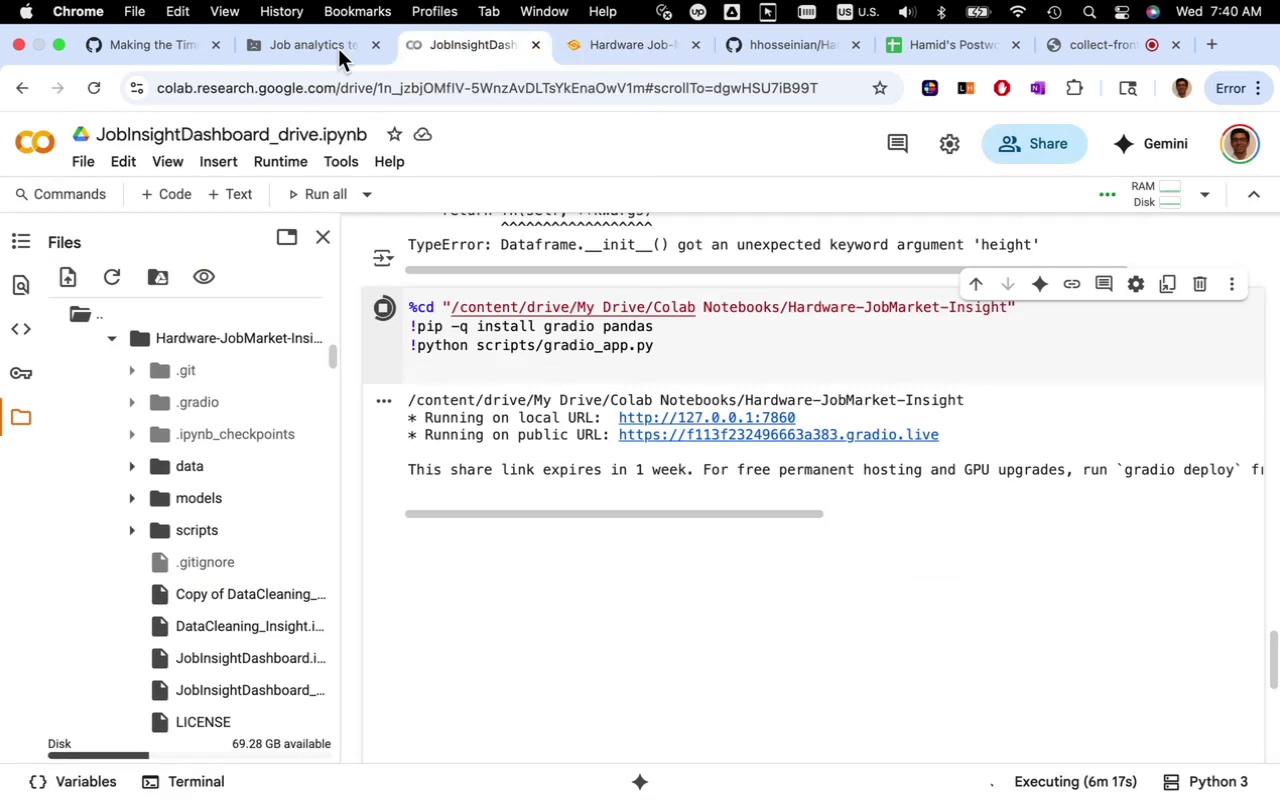 
left_click([305, 42])
 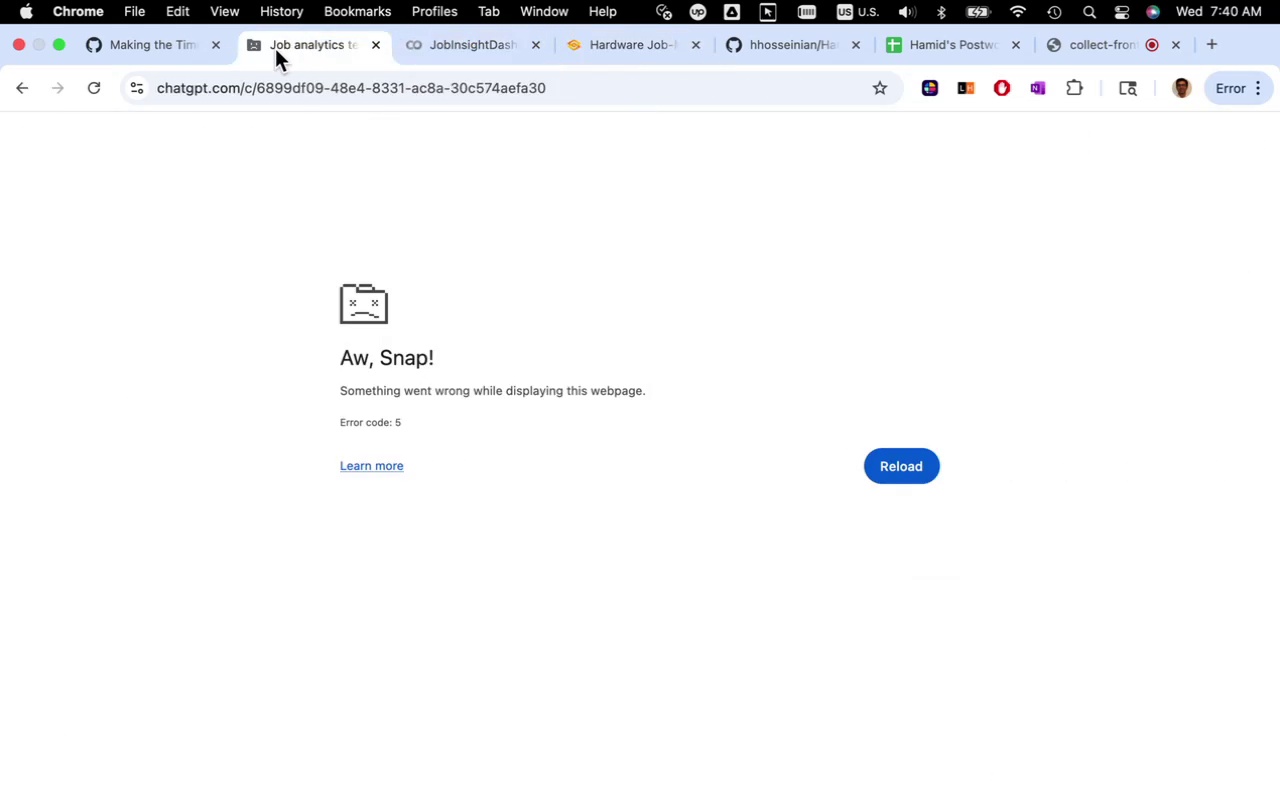 
left_click([164, 49])
 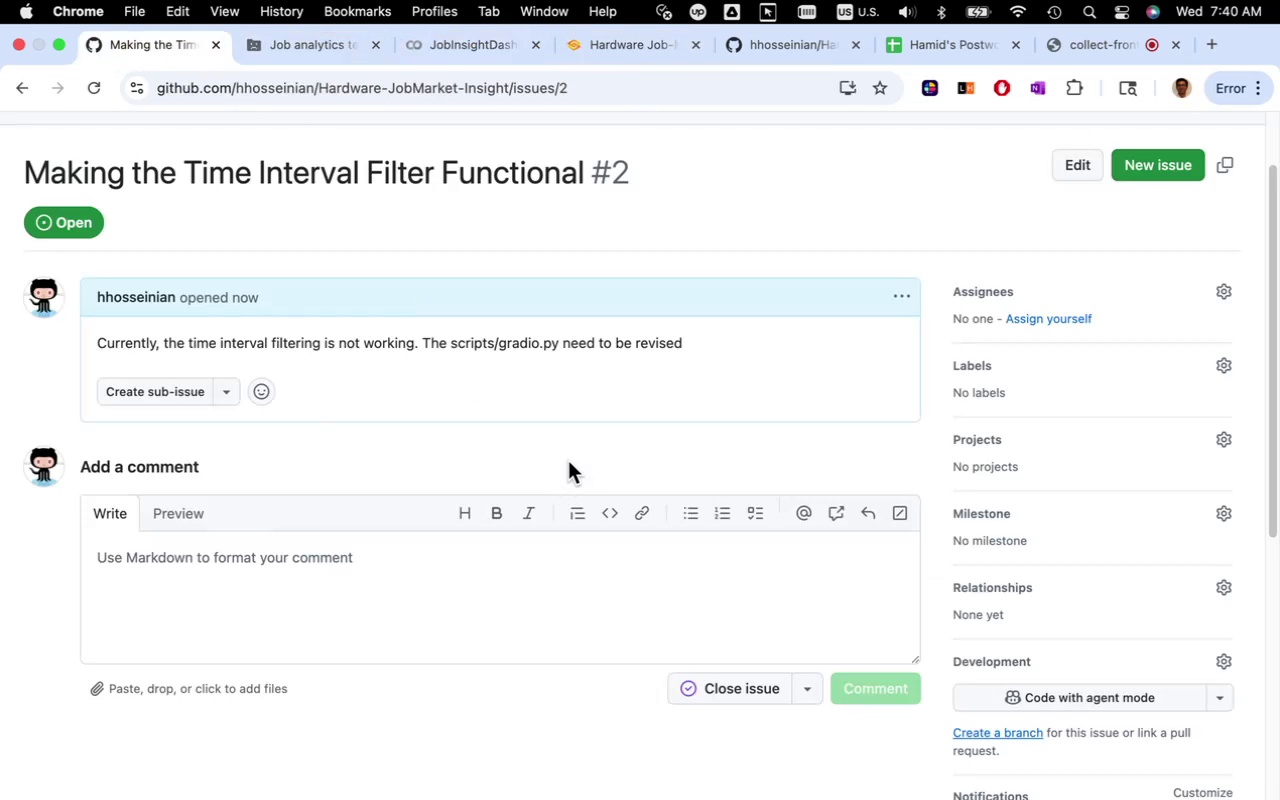 
left_click([1154, 161])
 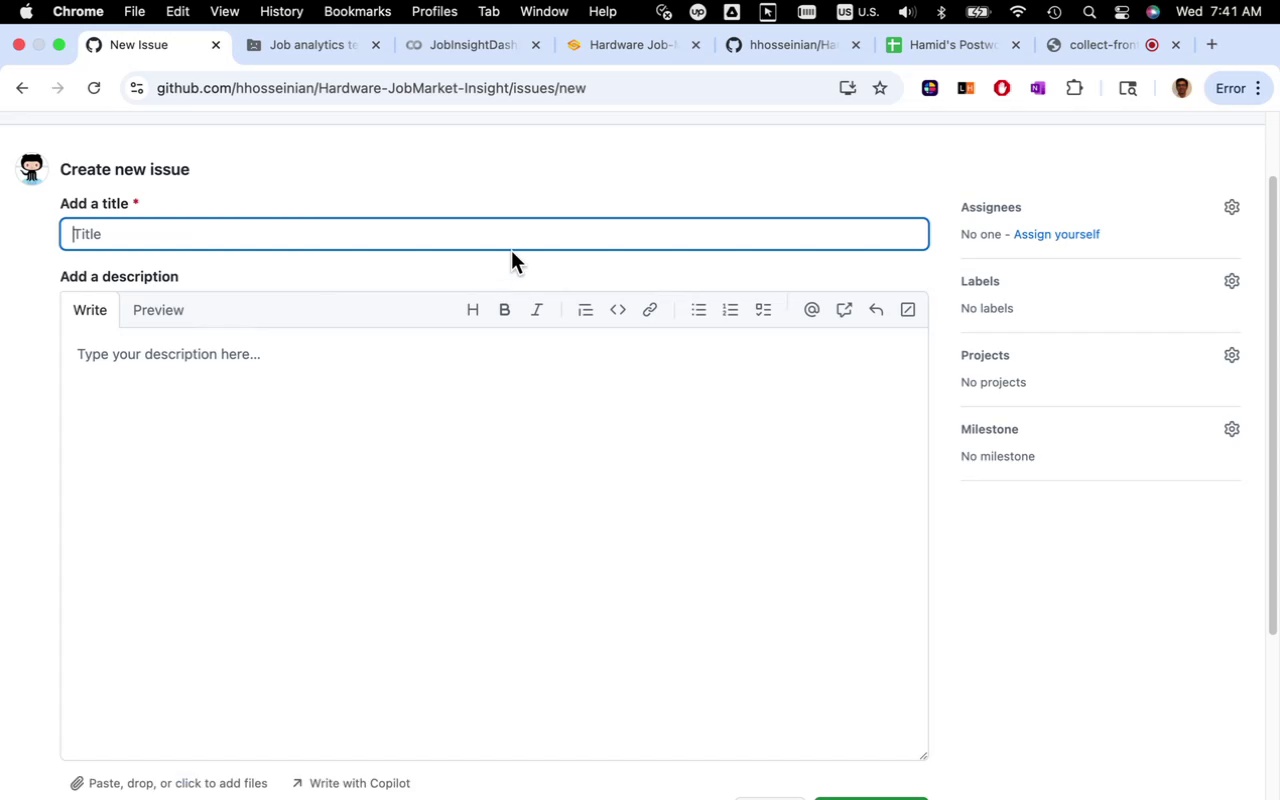 
left_click([522, 234])
 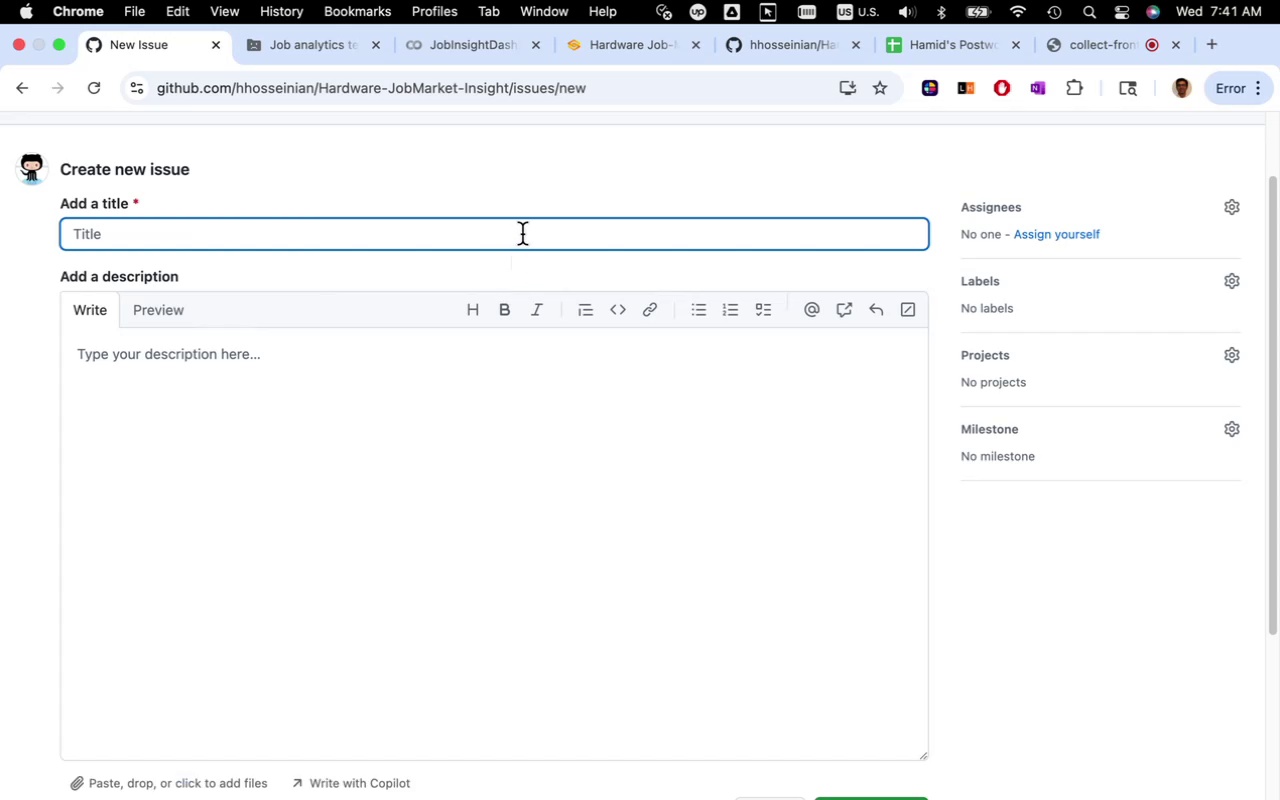 
type(Categorize Jobs based on the teams)
 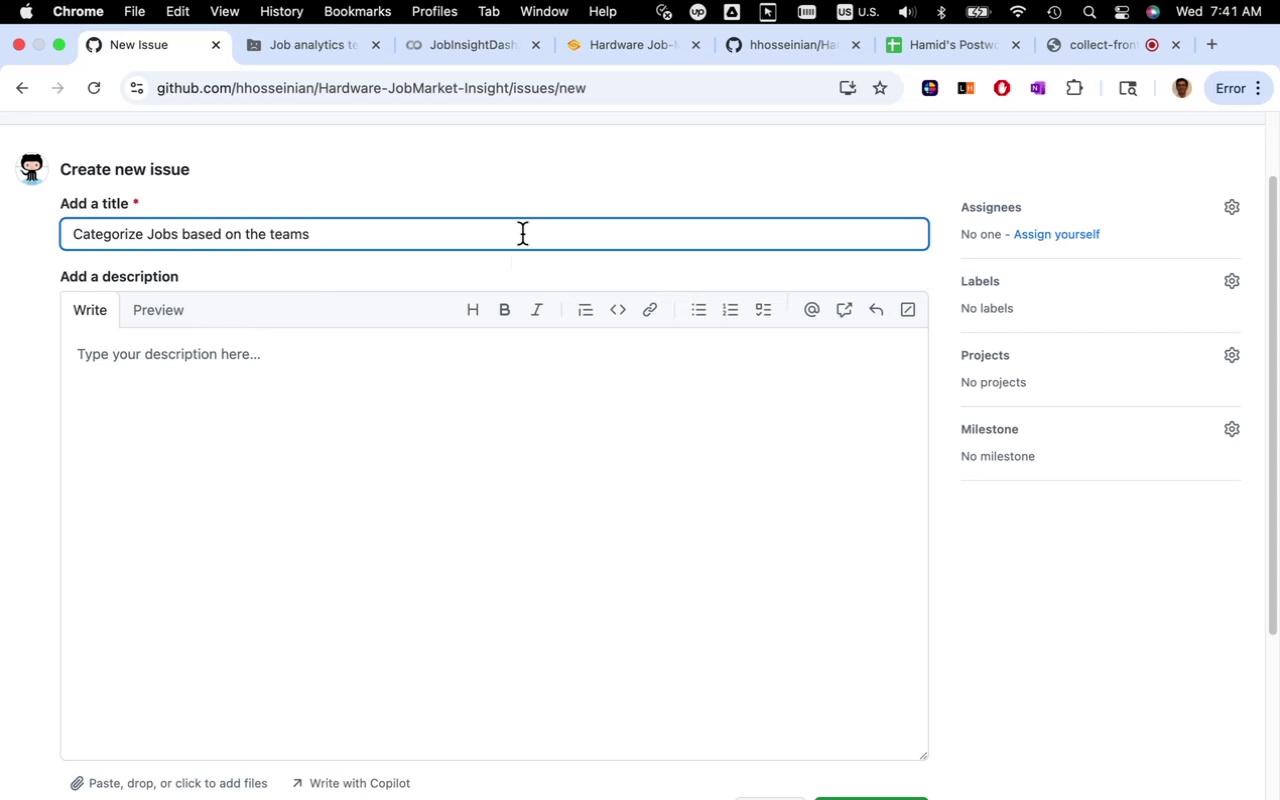 
left_click([467, 407])
 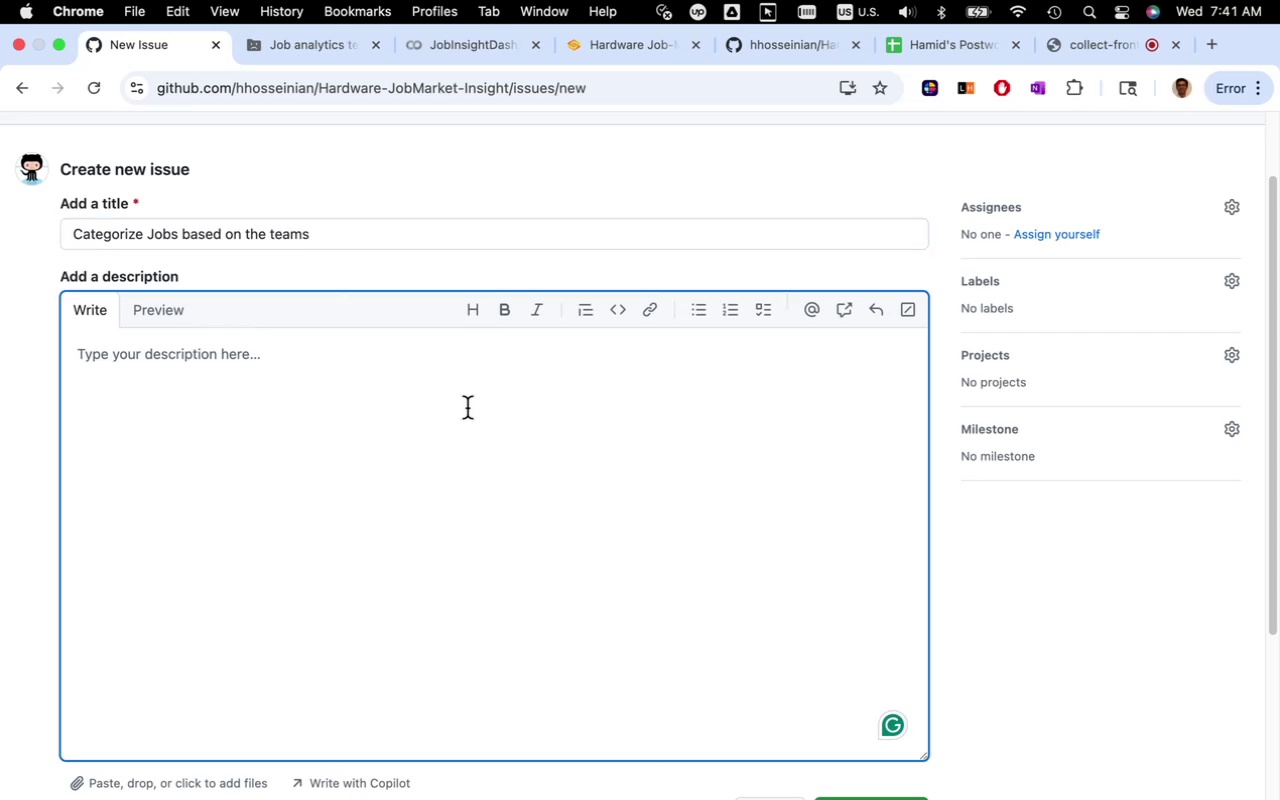 
type(The jobs )
key(Backspace)
key(Backspace)
type( list need to be categorized based on the teams like silicon, RTL)
key(Backspace)
key(Backspace)
key(Backspace)
type(pre-silicon, post-silicon, in)
key(Backspace)
key(Backspace)
type(system integration,)
 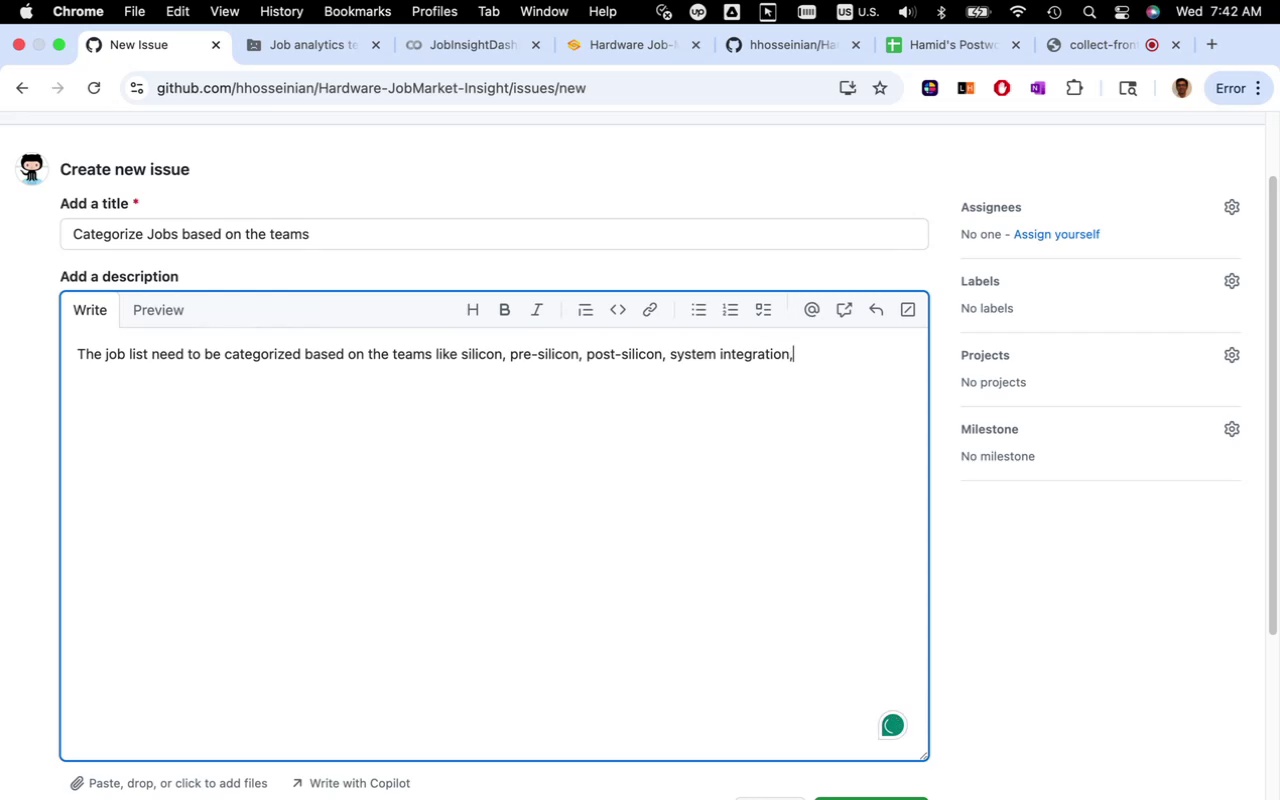 
type( wireless system design, cellular, )
 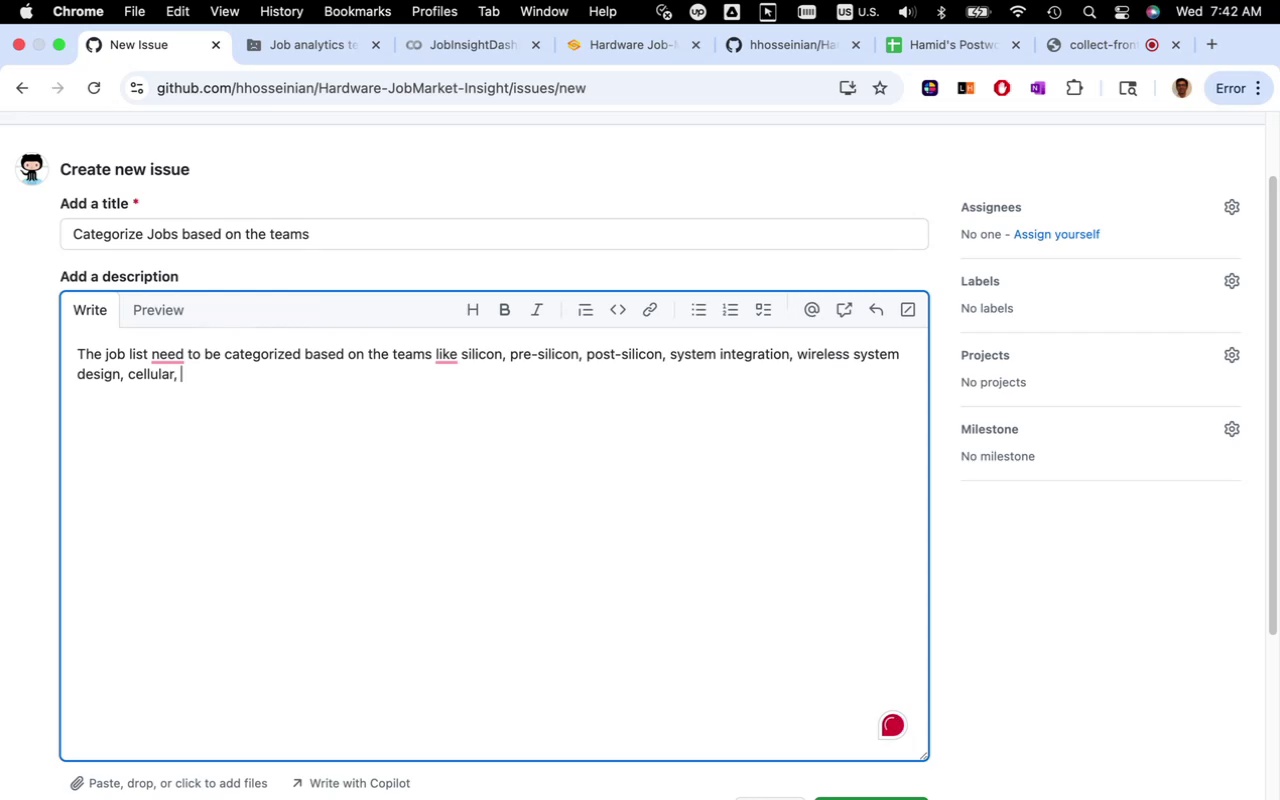 
wait(5.62)
 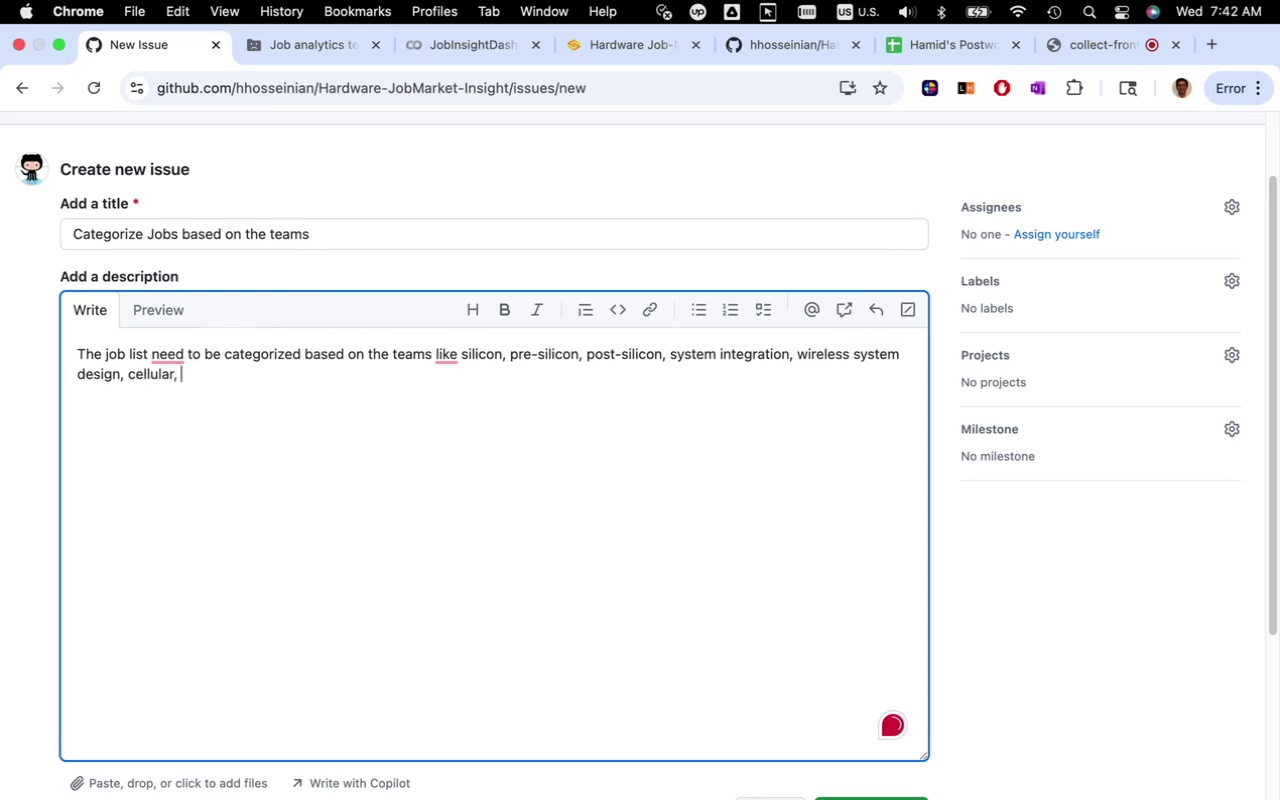 
key(W)
 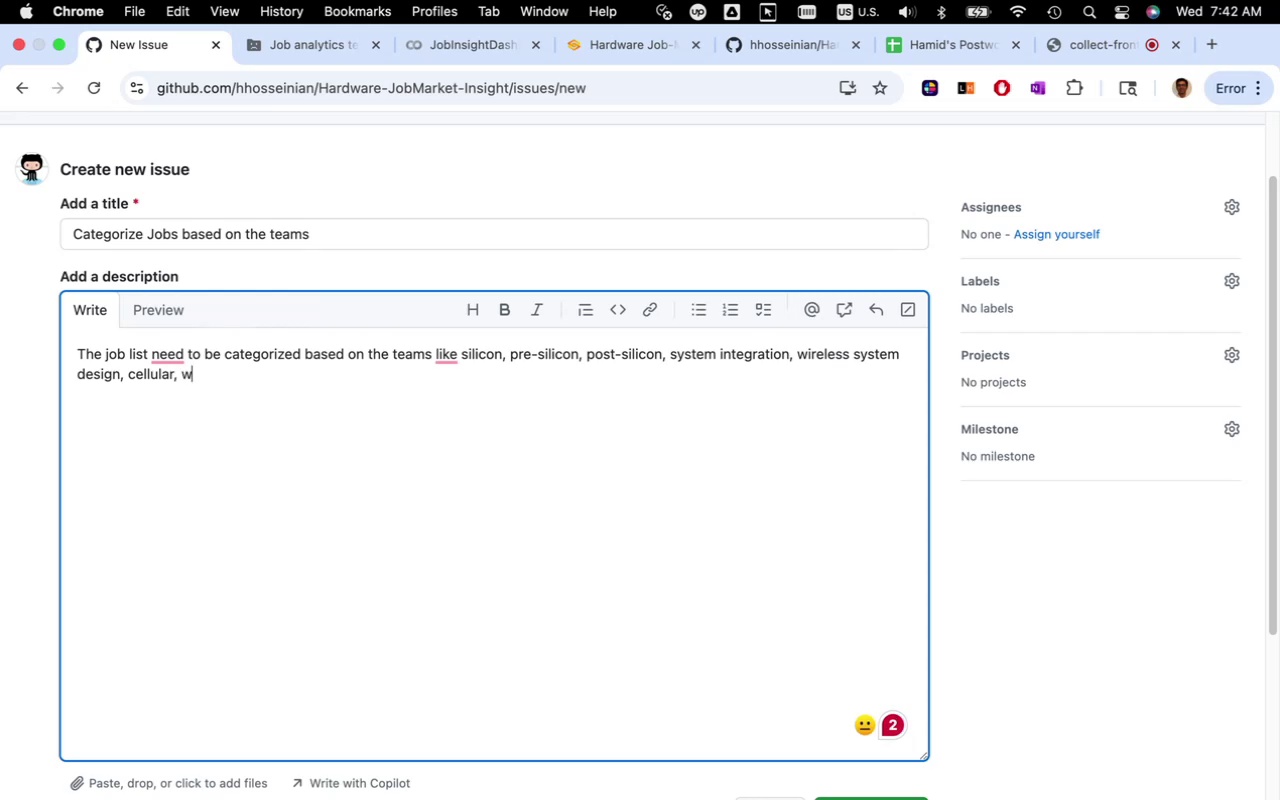 
wait(5.74)
 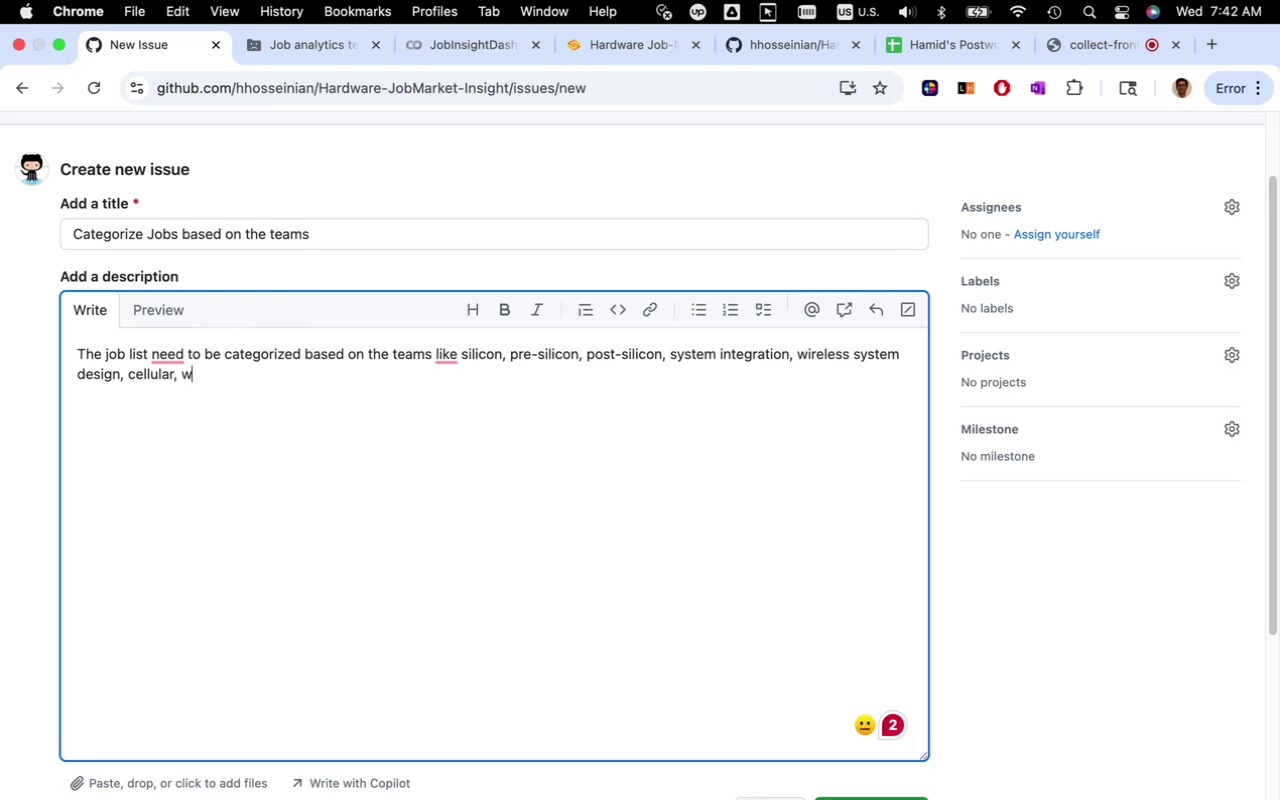 
key(Backspace)
type(WLAn)
key(Backspace)
type(N. part of this need to be )
 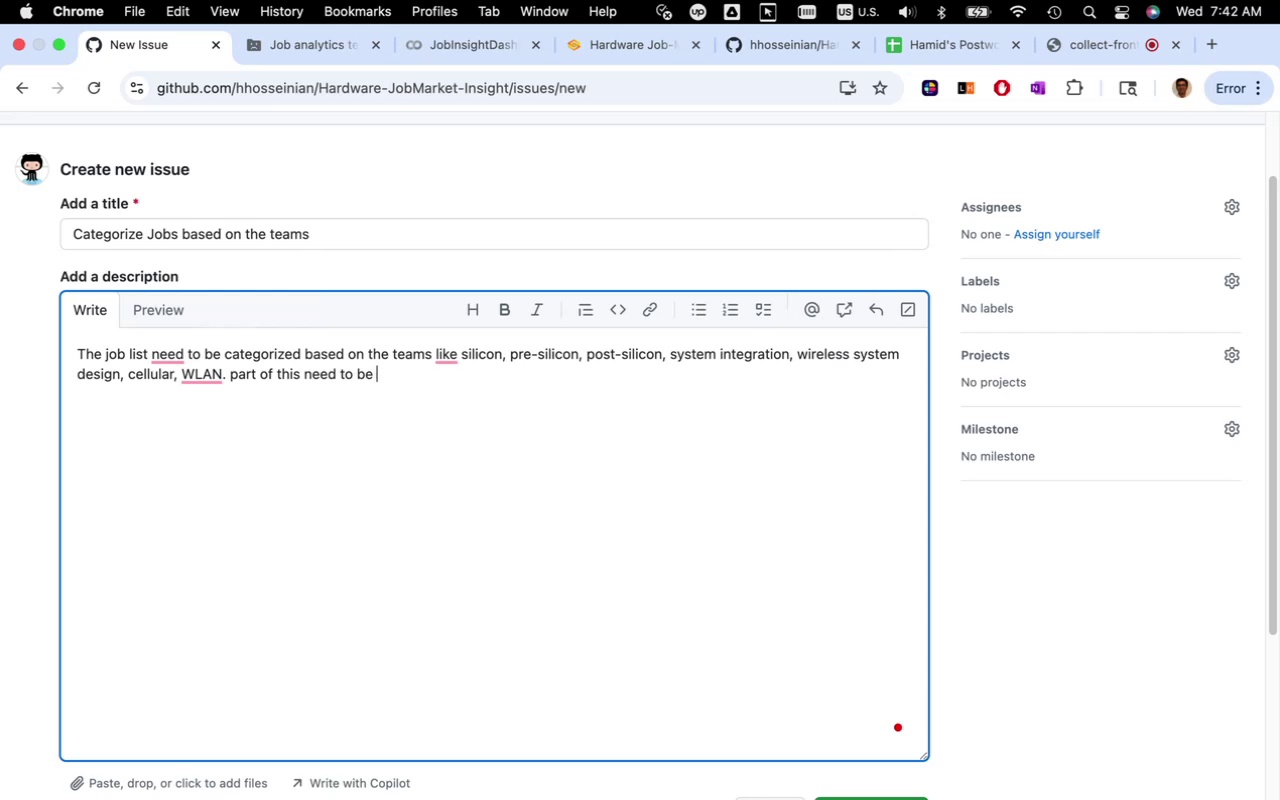 
type(fixe )
key(Backspace)
type(d in the )
 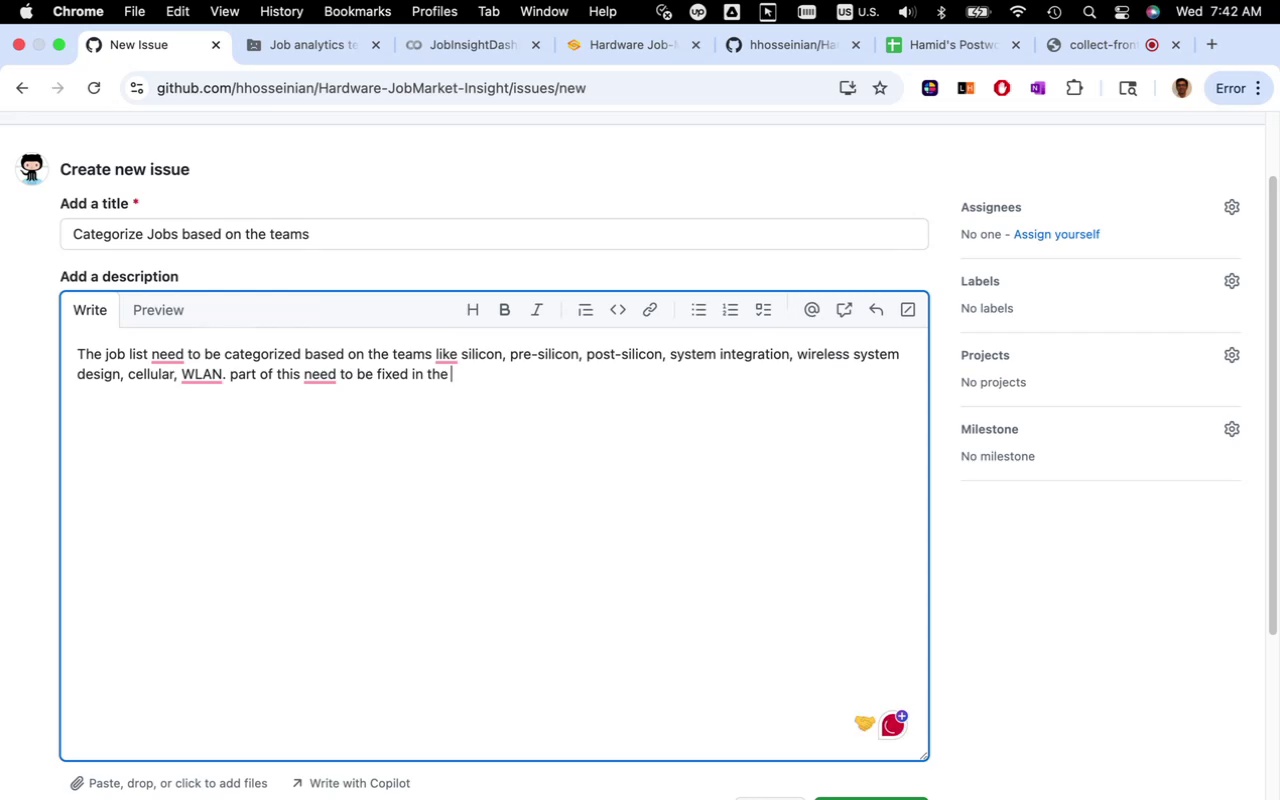 
type(classification and labling)
 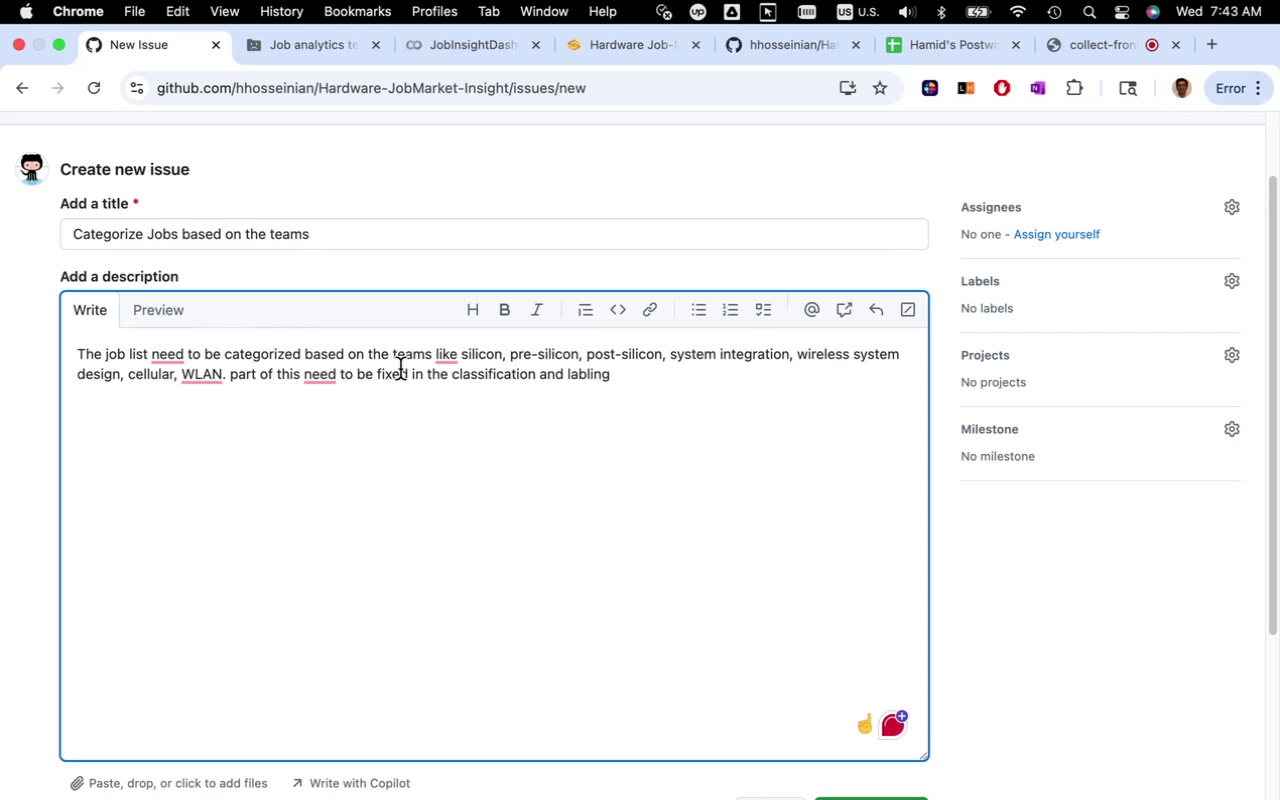 
left_click([413, 378])
 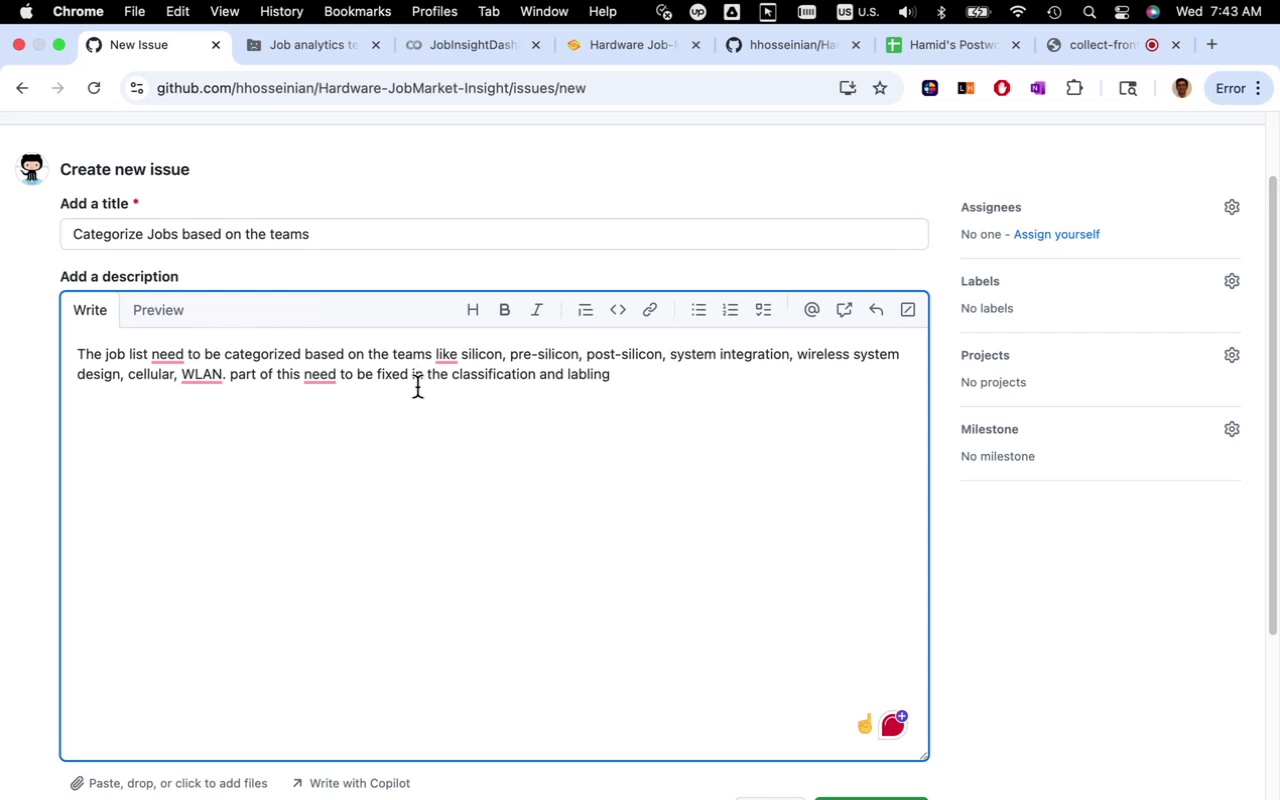 
left_click([413, 376])
 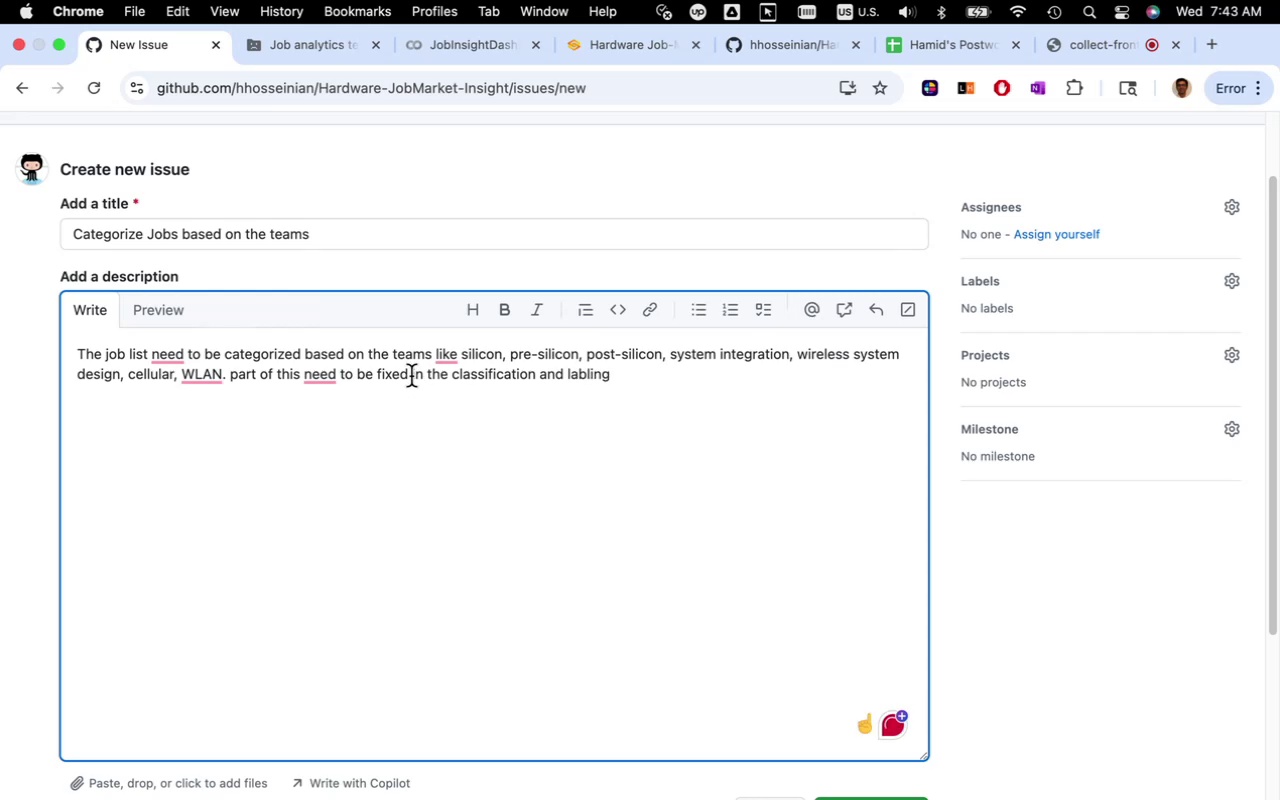 
left_click([410, 377])
 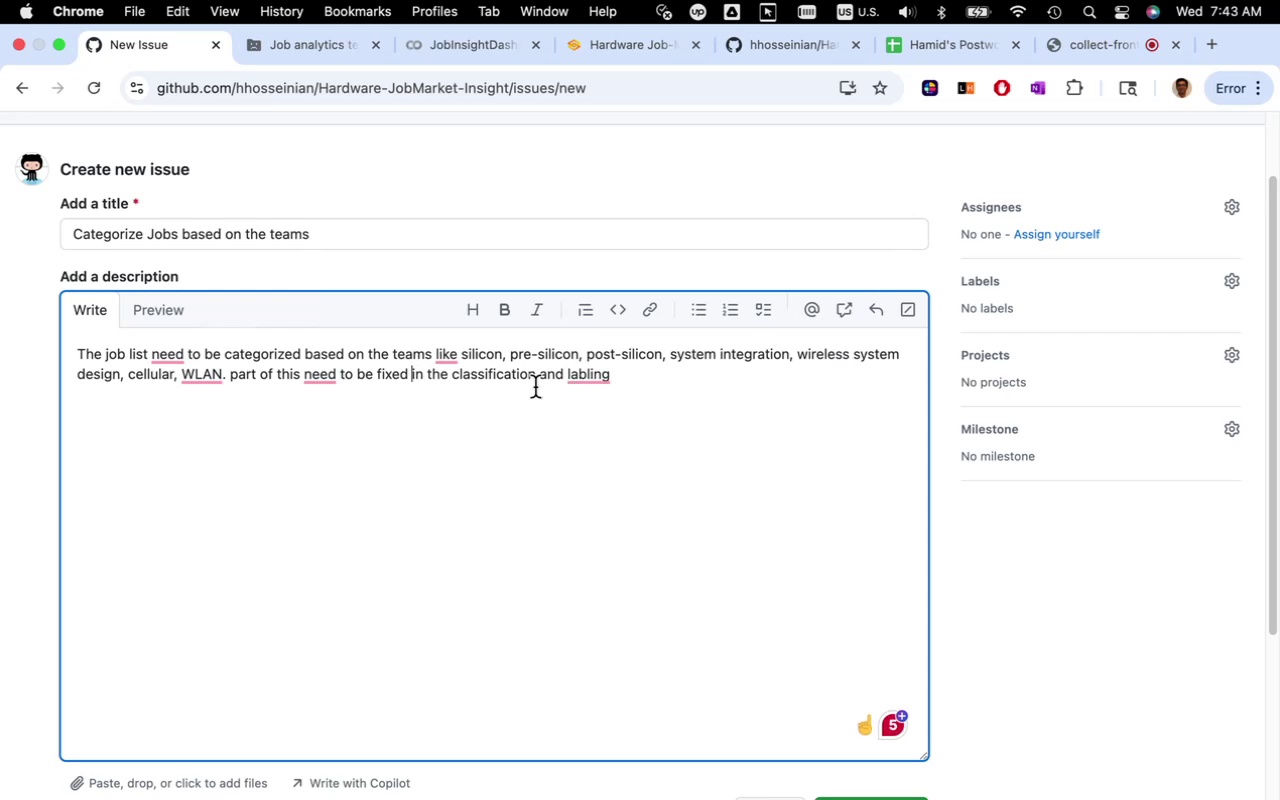 
type(and iterated )
 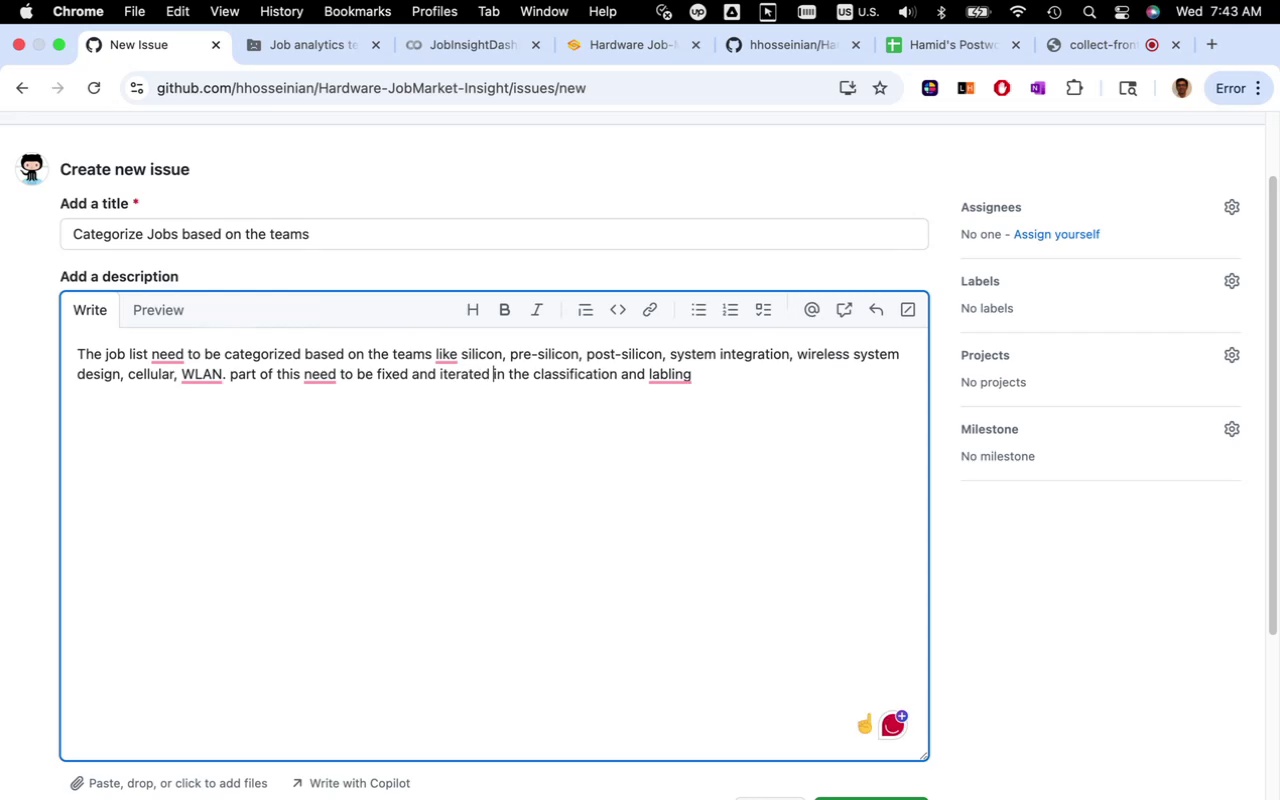 
scroll: coordinate [548, 467], scroll_direction: down, amount: 7.0
 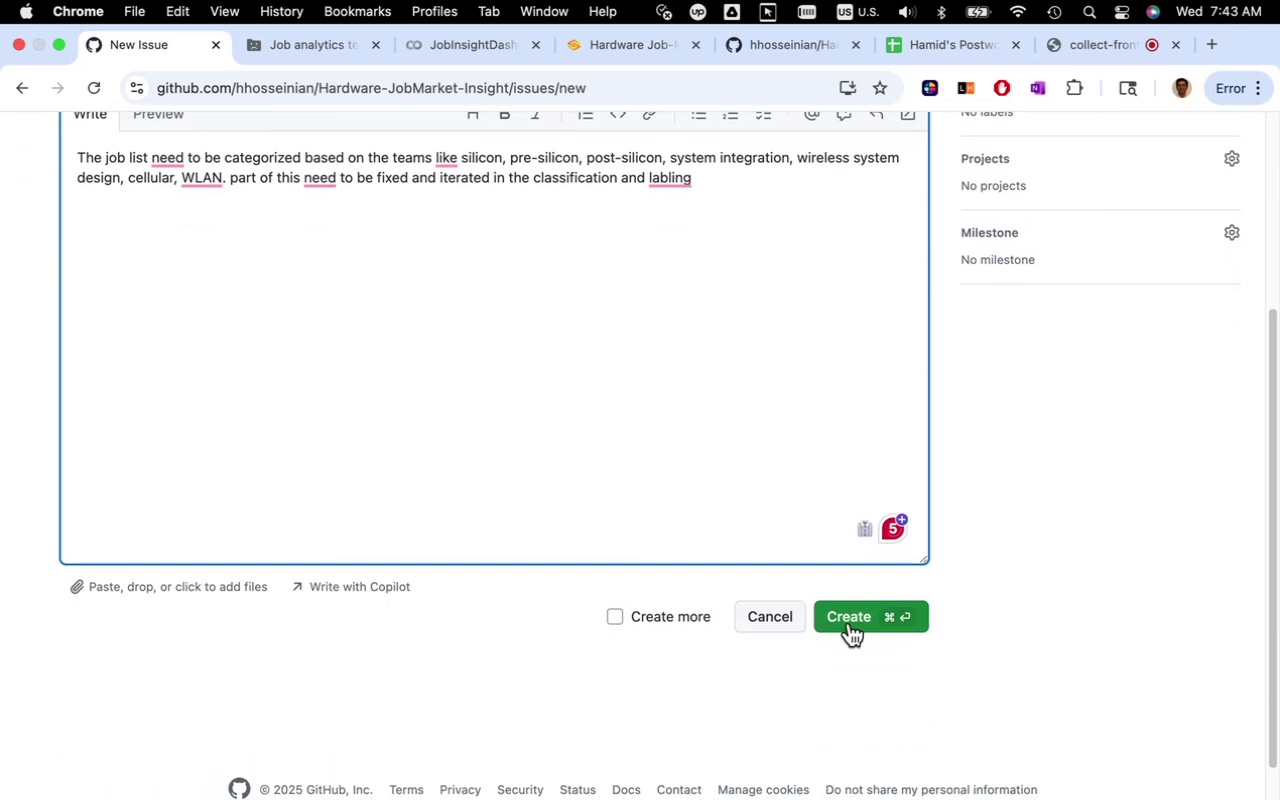 
left_click([848, 621])
 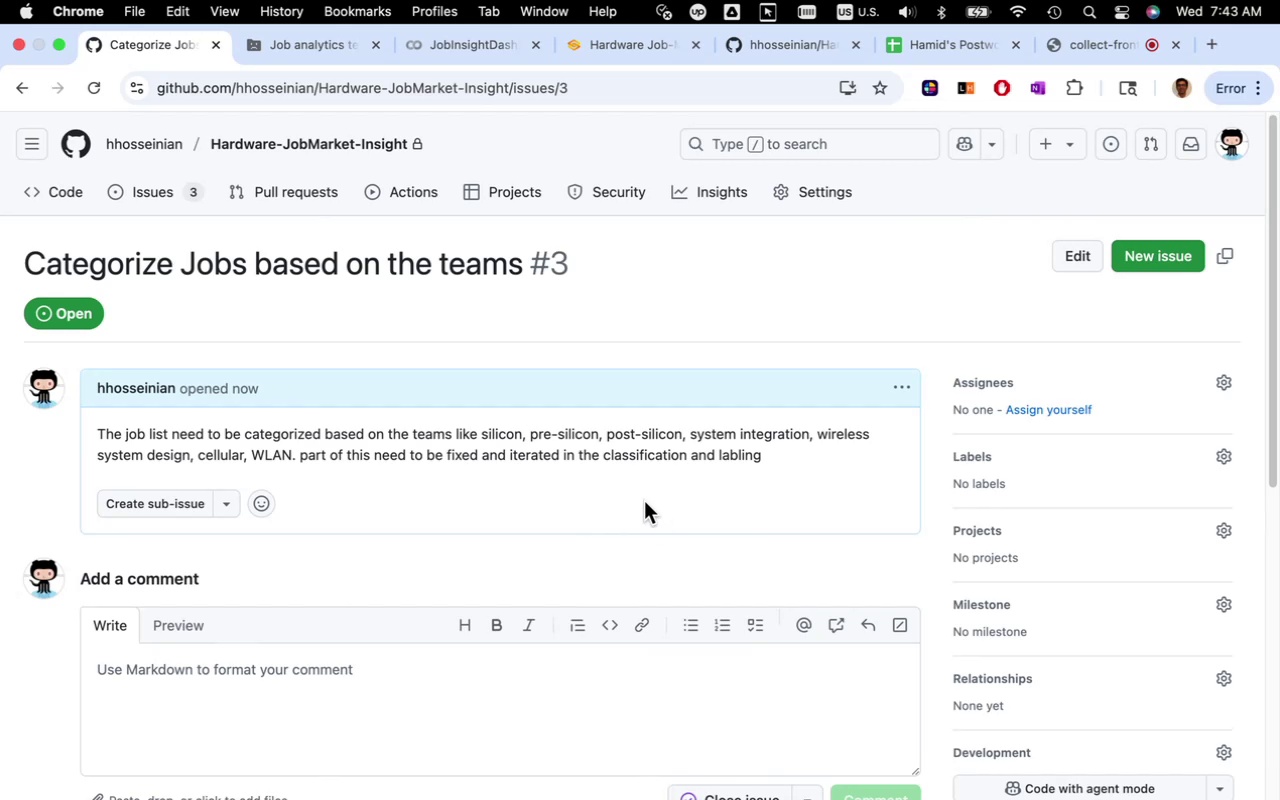 
wait(11.41)
 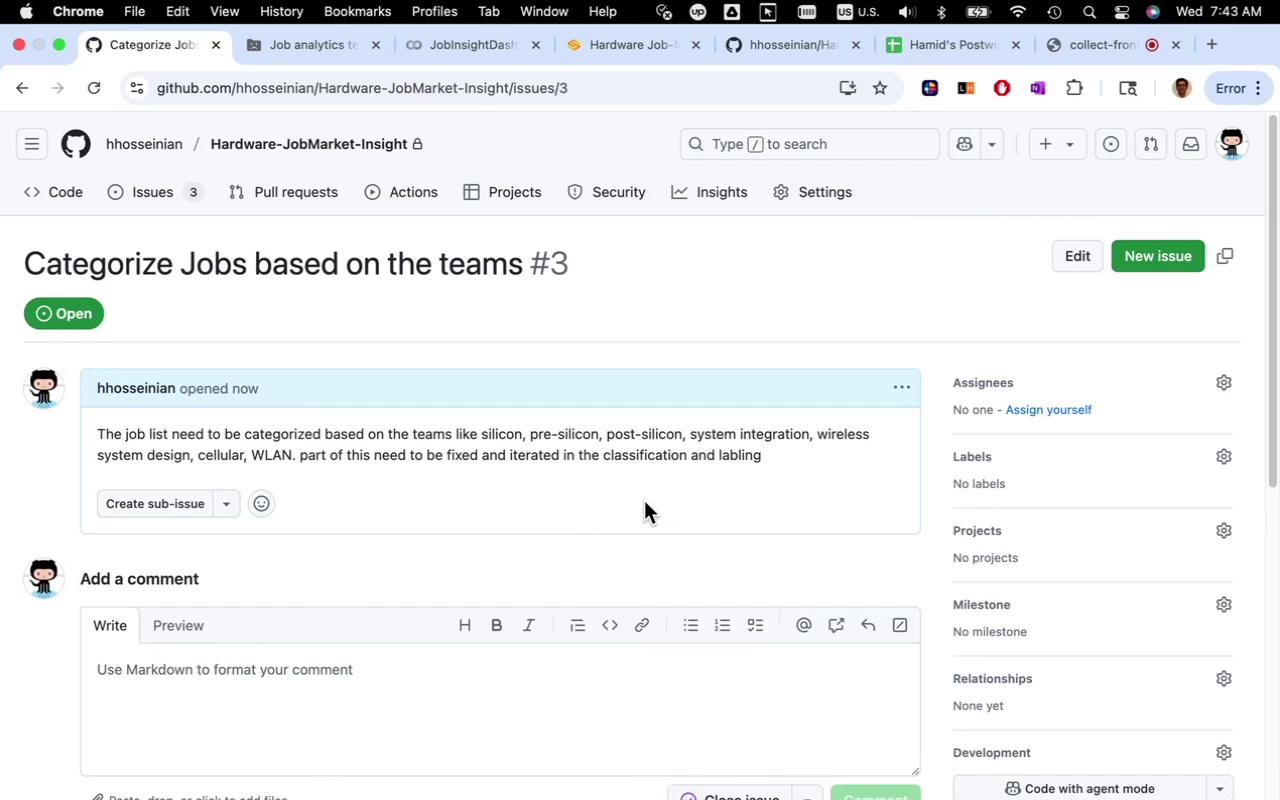 
left_click([1159, 263])
 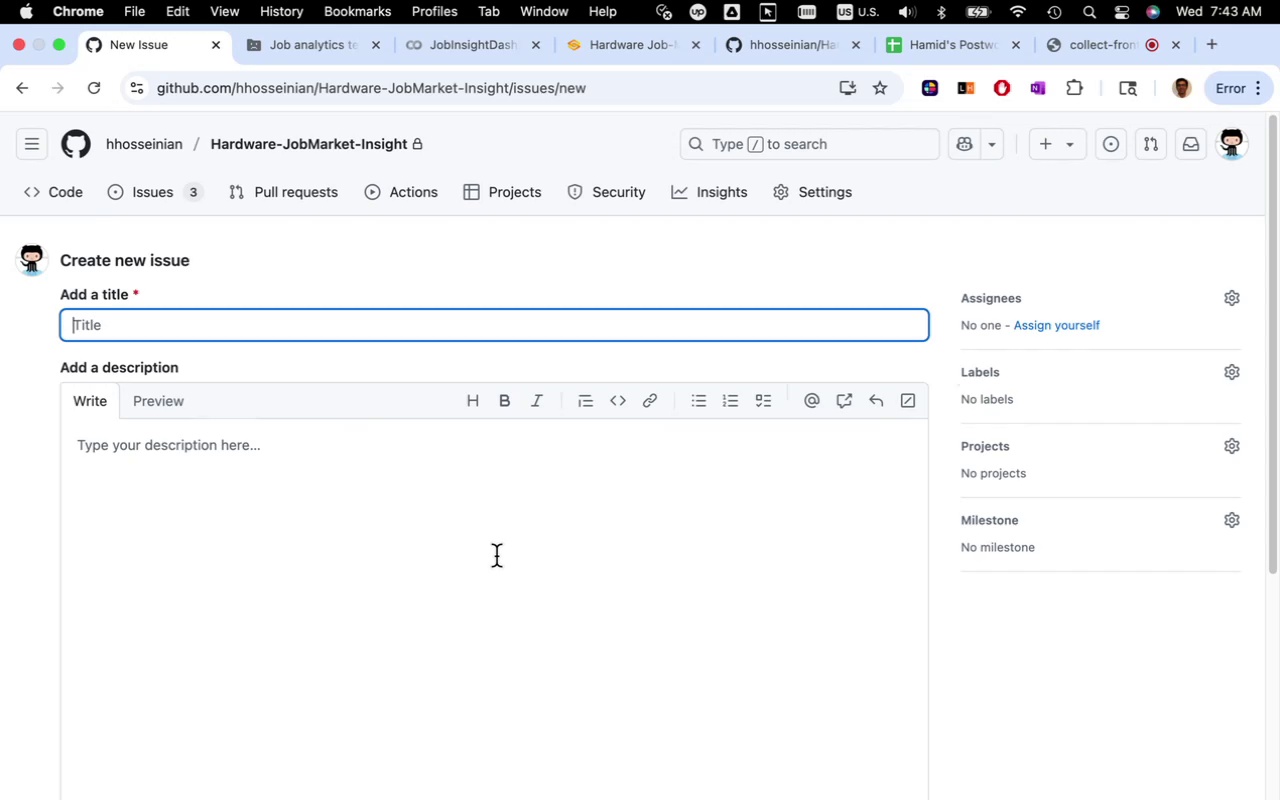 
wait(9.11)
 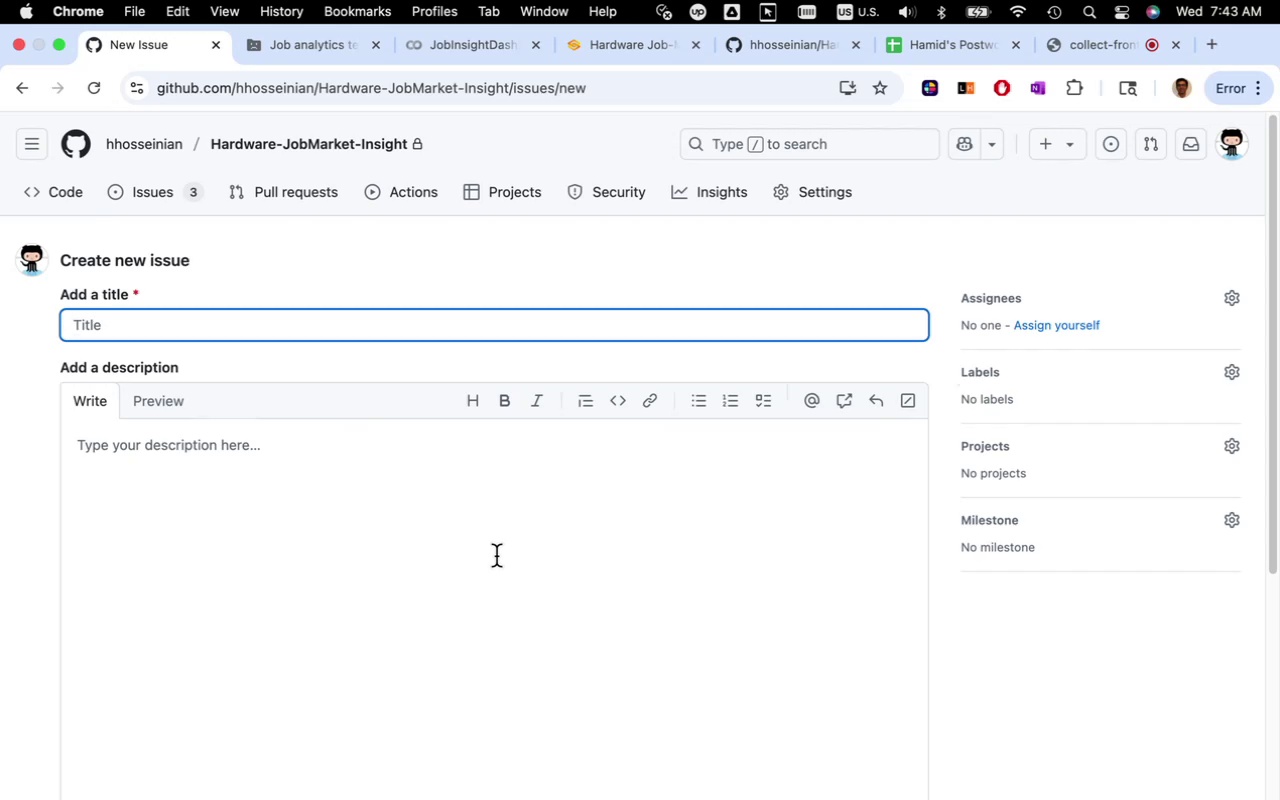 
type(Adding years fo)
key(Backspace)
key(Backspace)
type(of experience filter to dashboard)
 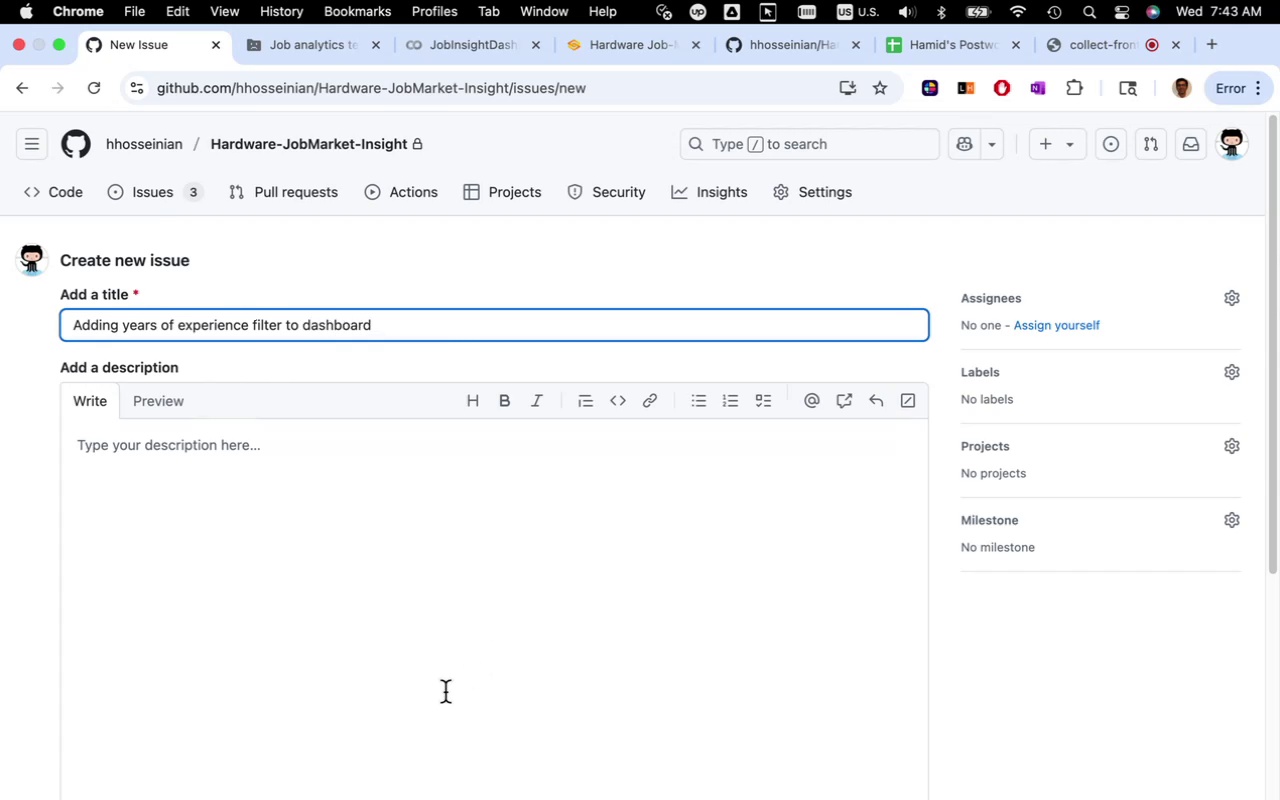 
left_click([443, 522])
 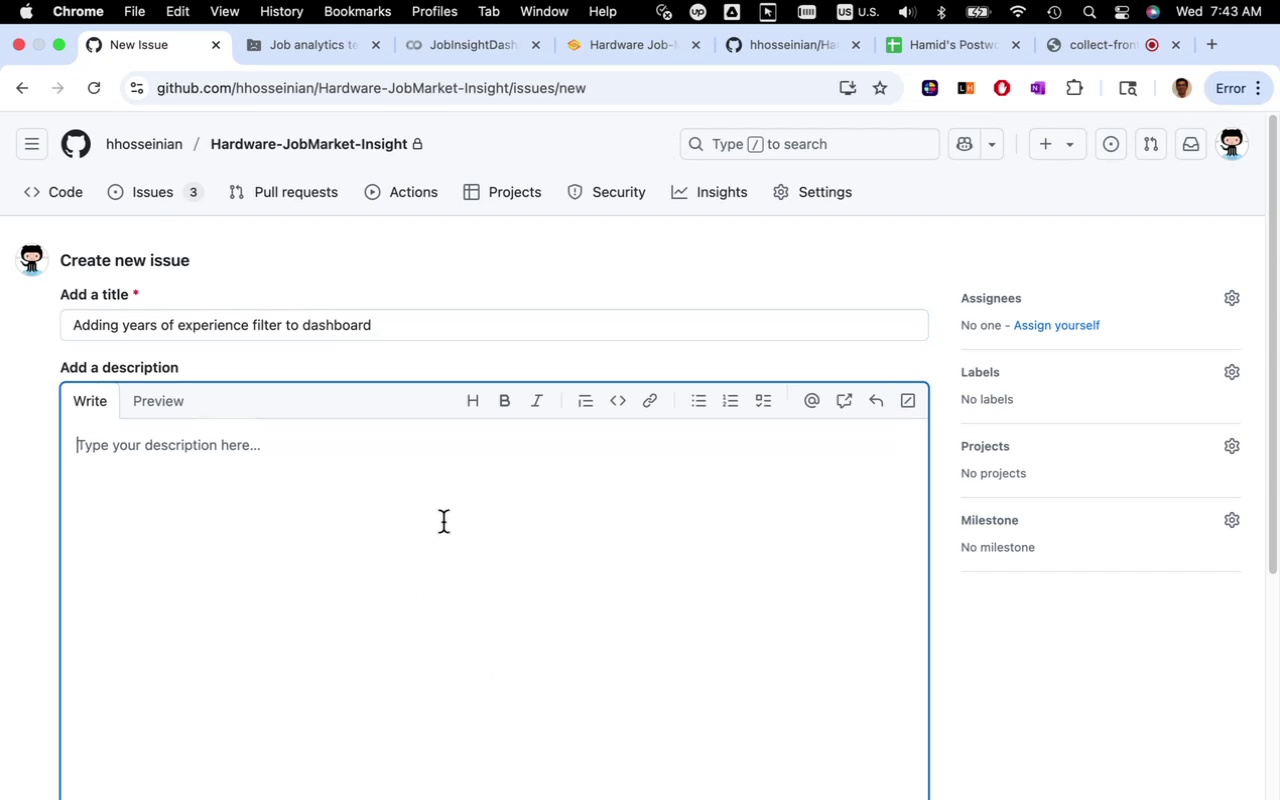 
type(years of experience filter need to be added to dashboard. t)
key(Backspace)
type(The ca)
key(Backspace)
type(lassifier and )
key(Backspace)
key(Backspace)
key(Backspace)
key(Backspace)
type(also need to be retrained to include years of experience)
 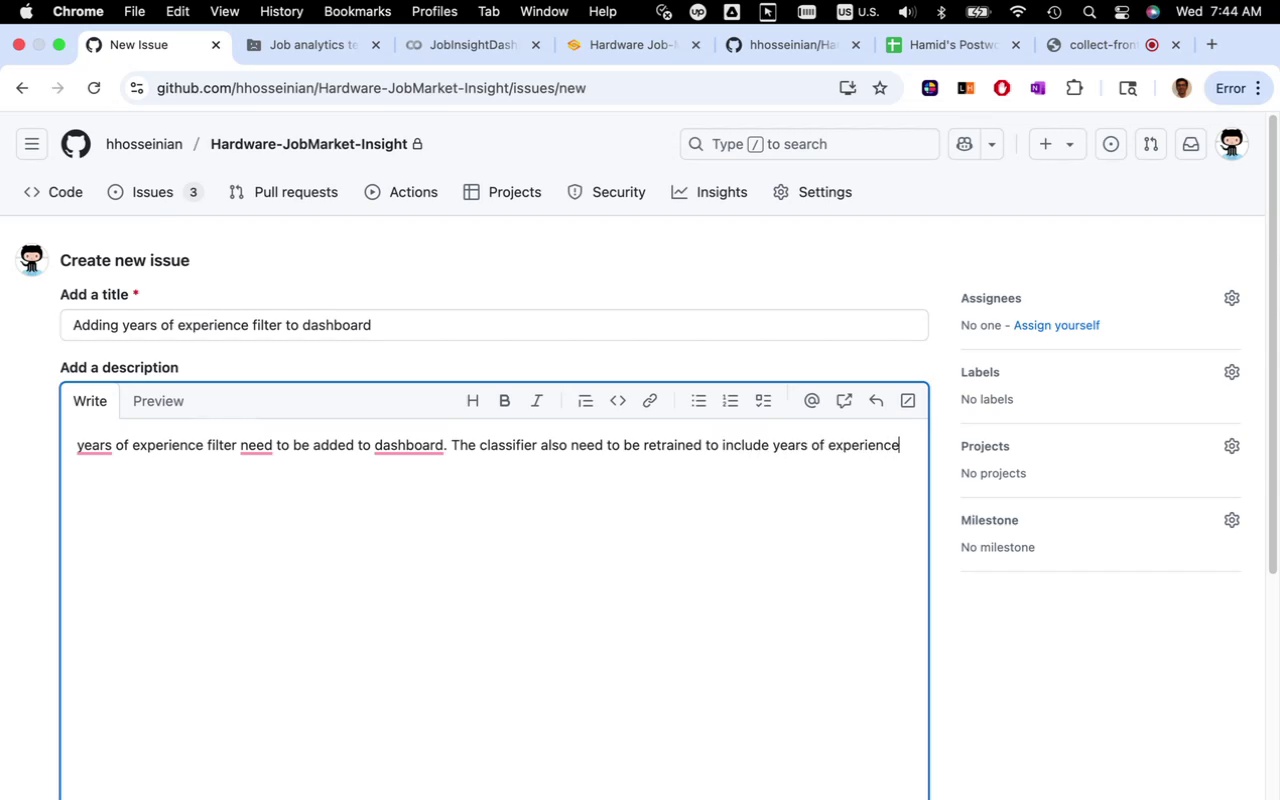 
scroll: coordinate [493, 511], scroll_direction: down, amount: 10.0
 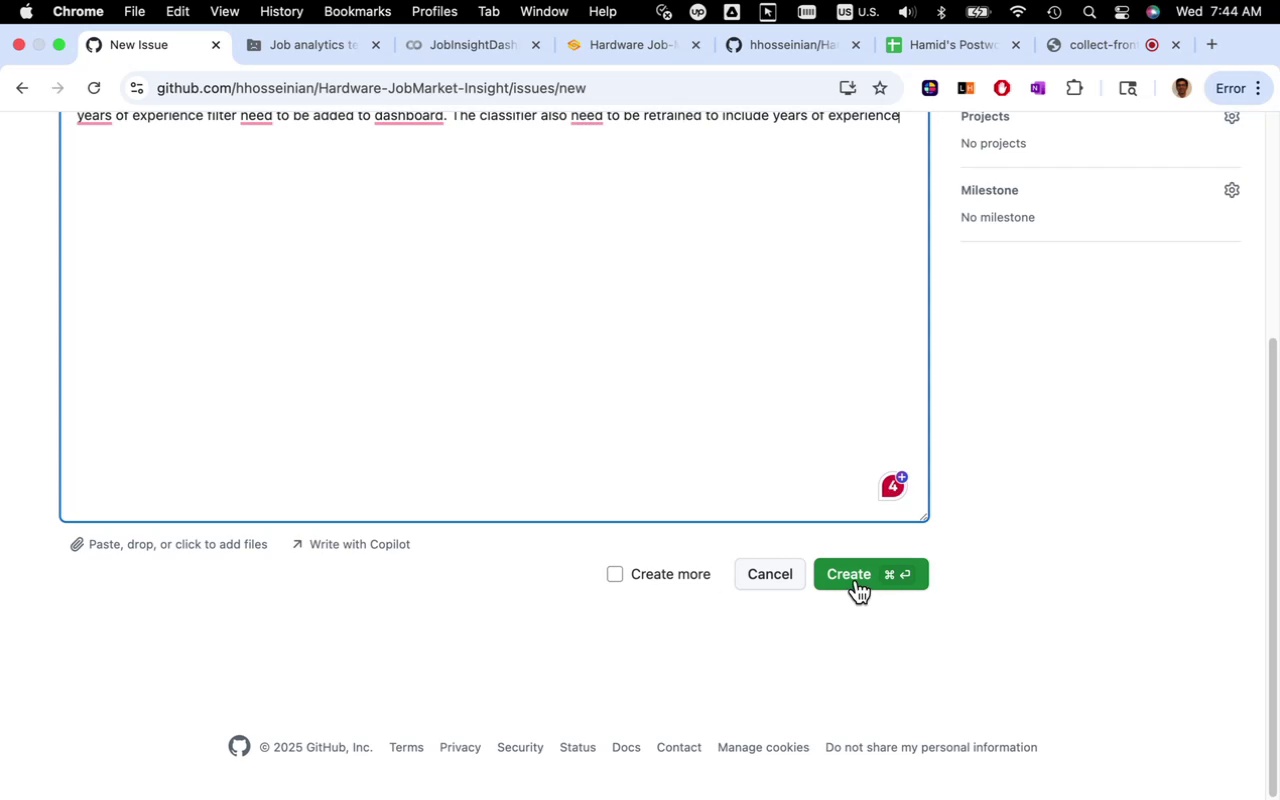 
left_click([856, 580])
 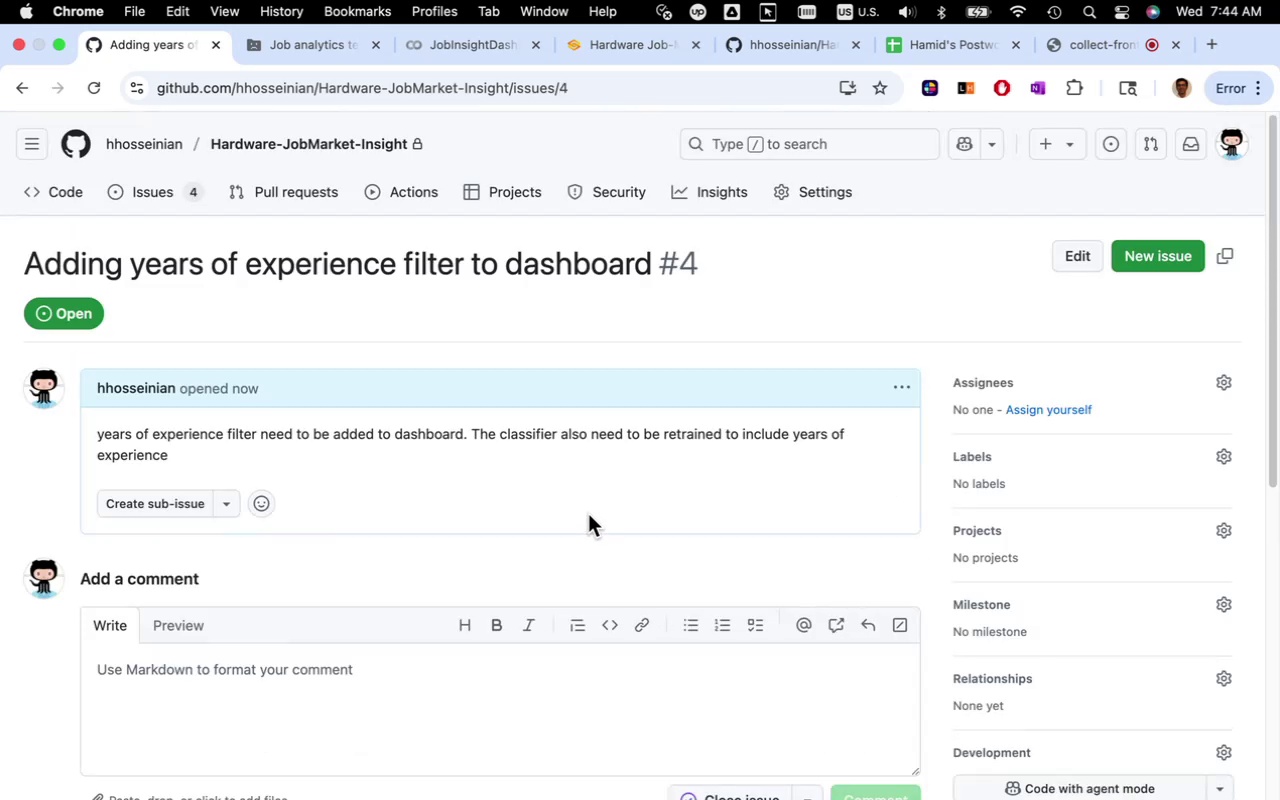 
wait(6.91)
 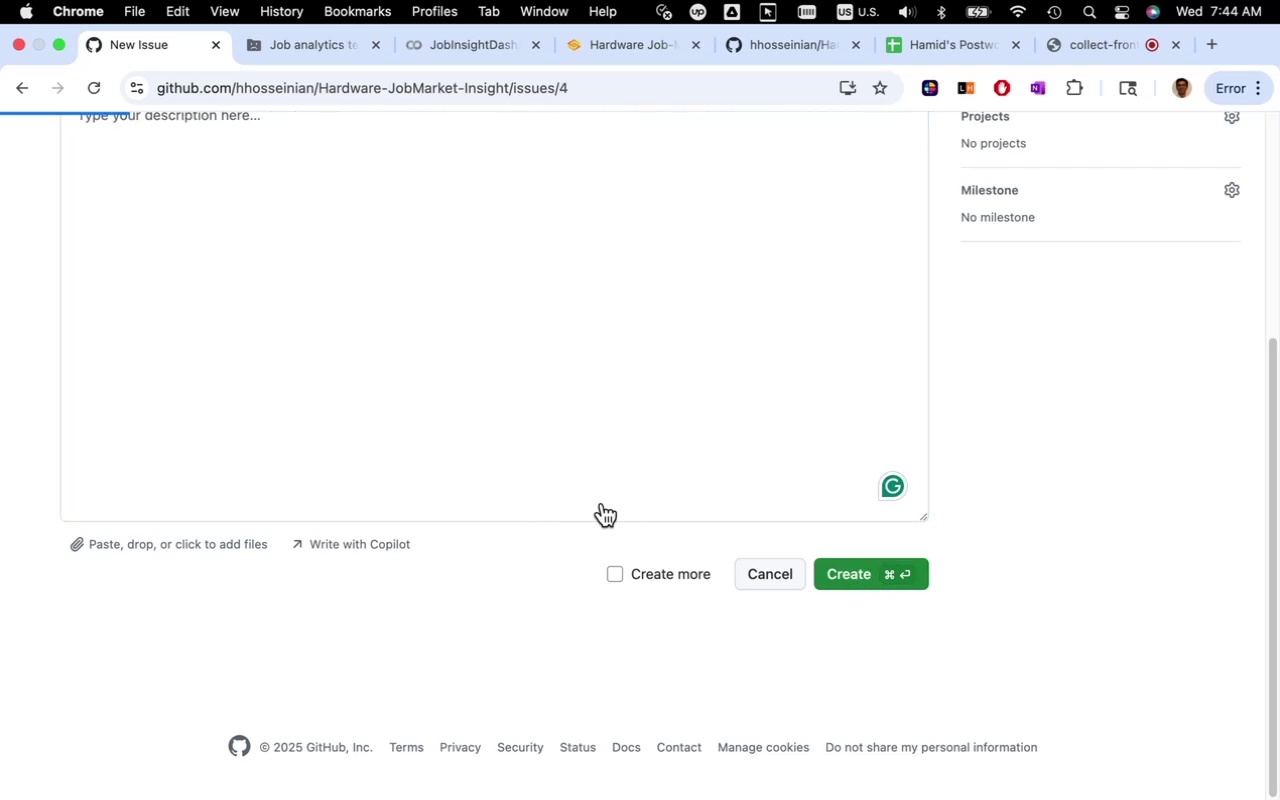 
scroll: coordinate [605, 517], scroll_direction: down, amount: 12.0
 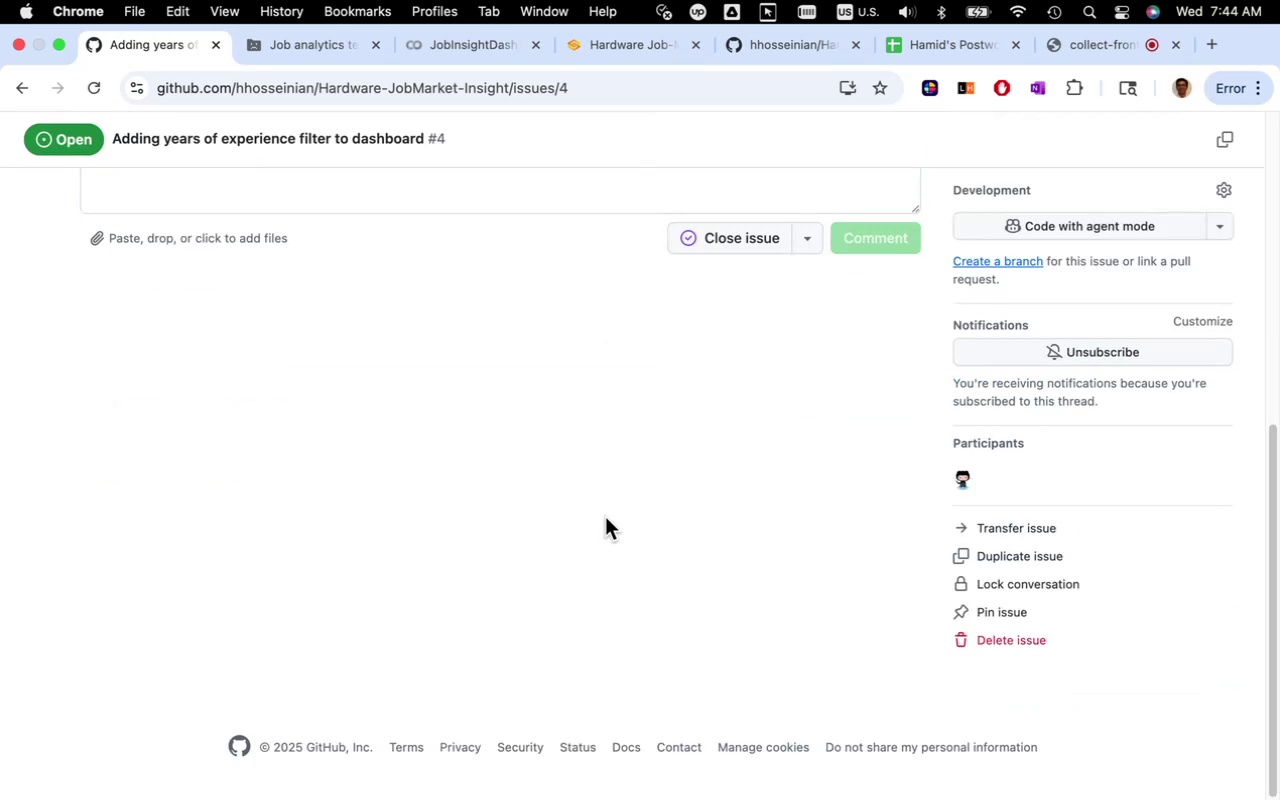 
scroll: coordinate [605, 517], scroll_direction: up, amount: 14.0
 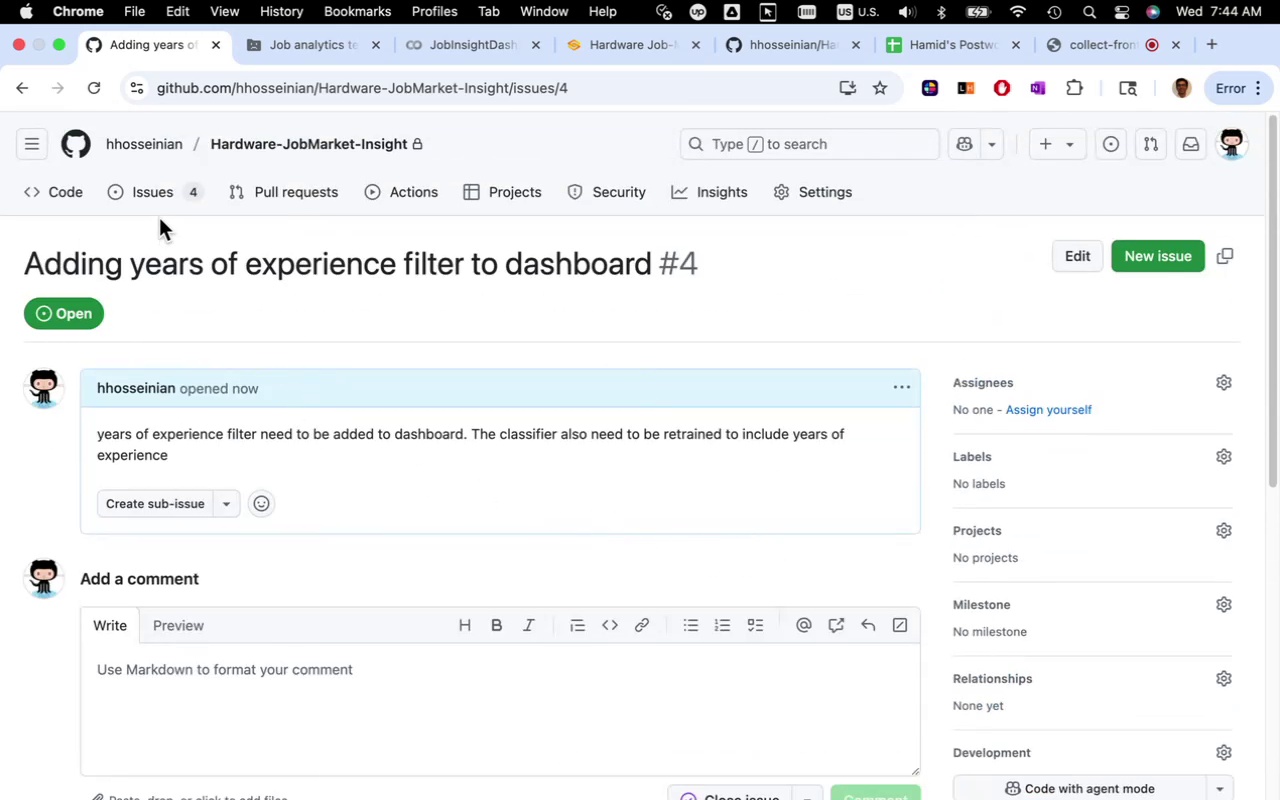 
left_click([151, 194])
 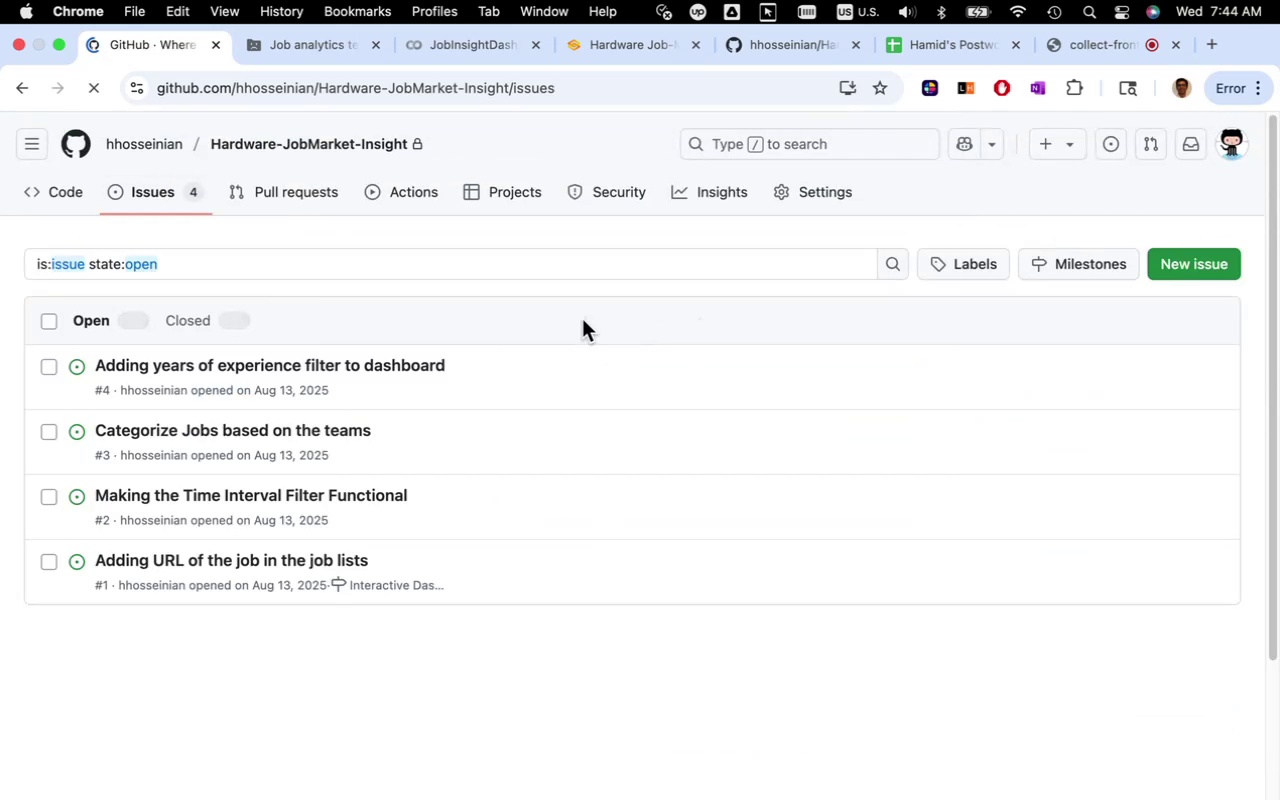 
wait(8.72)
 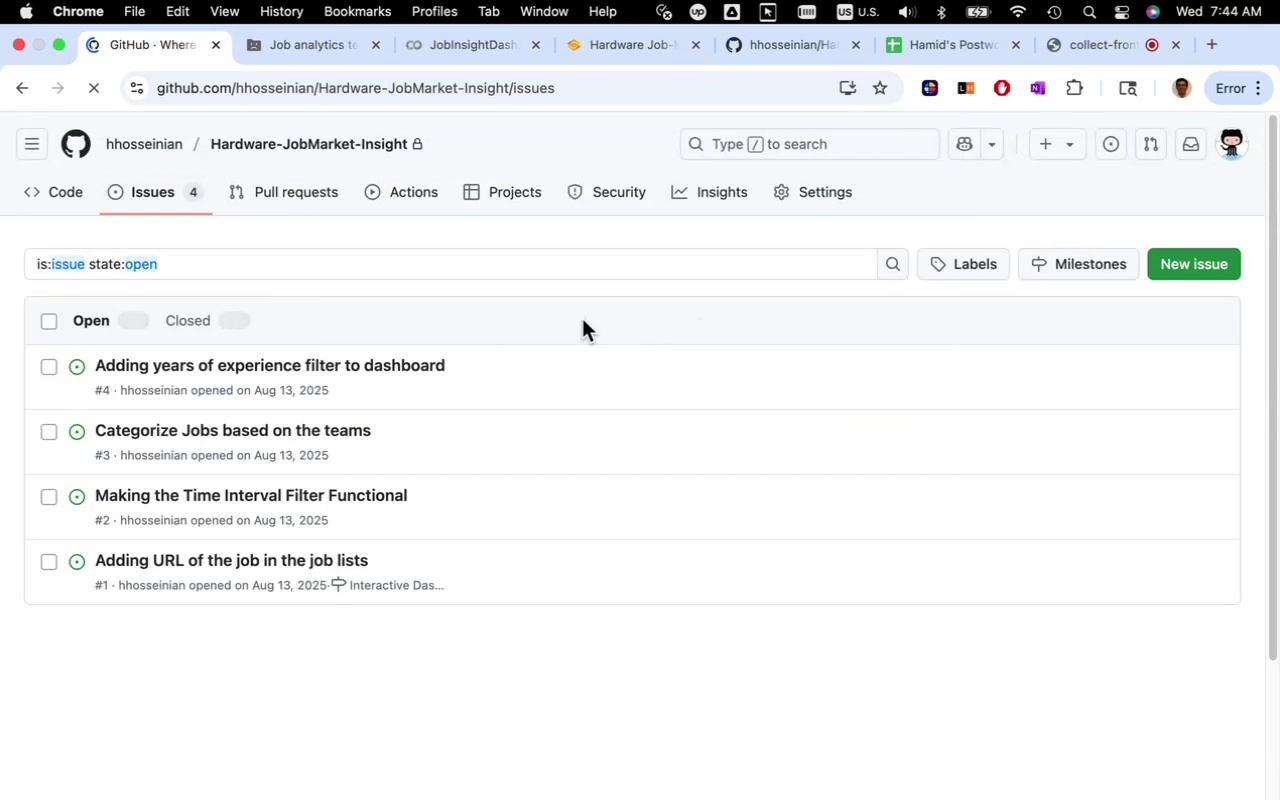 
left_click([1078, 268])
 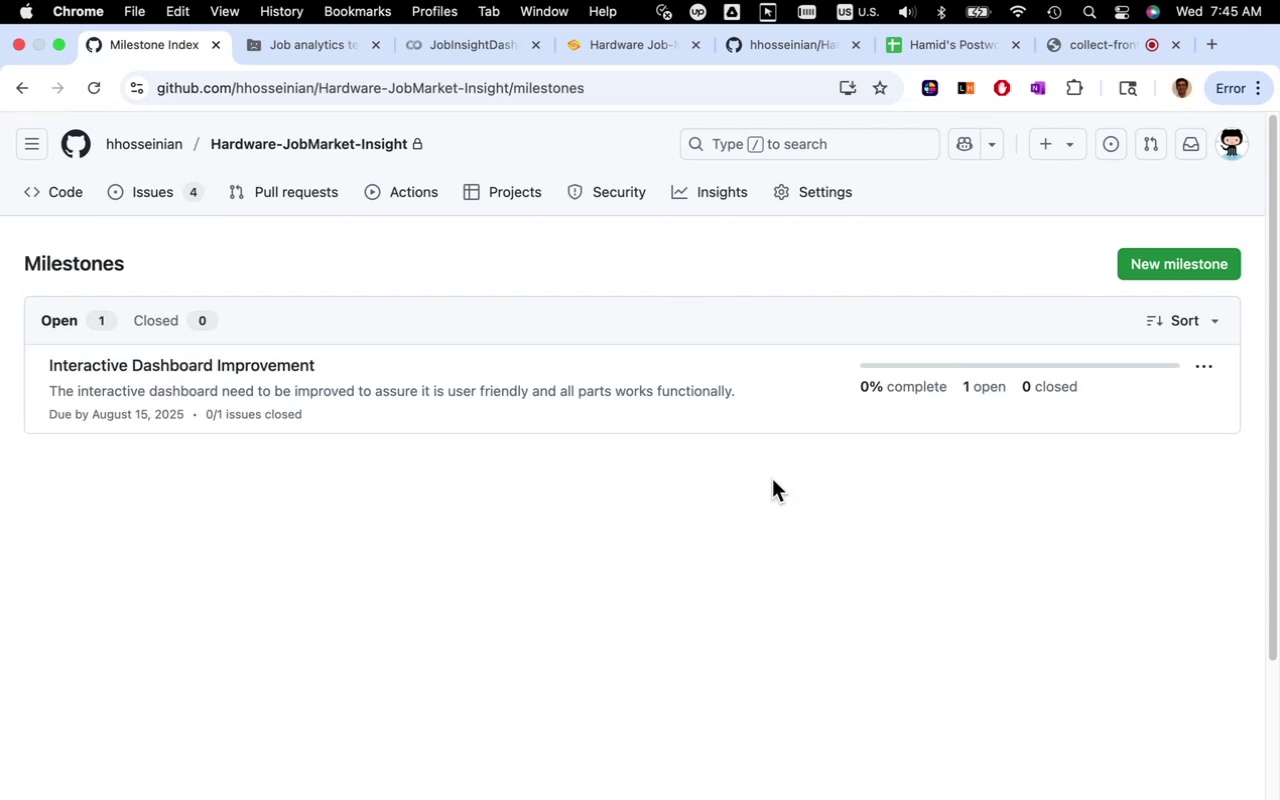 
wait(6.18)
 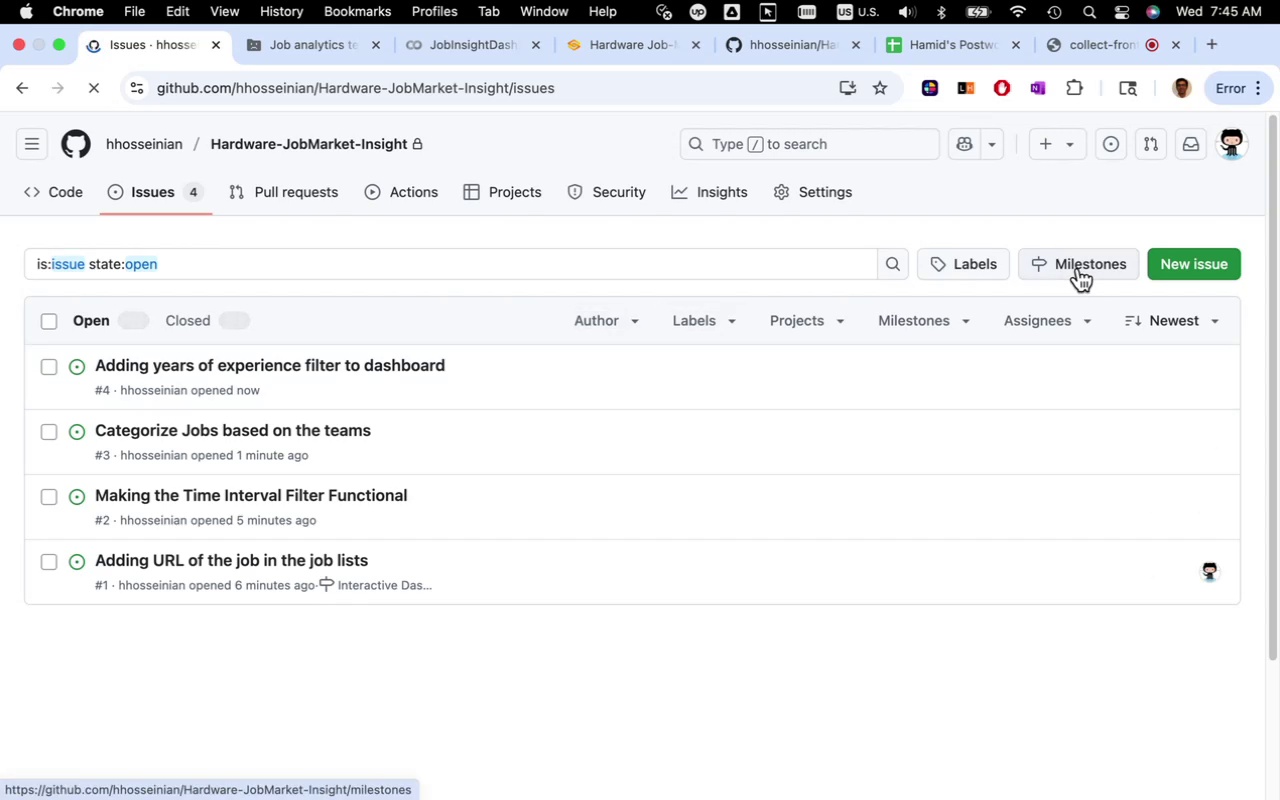 
left_click([1163, 259])
 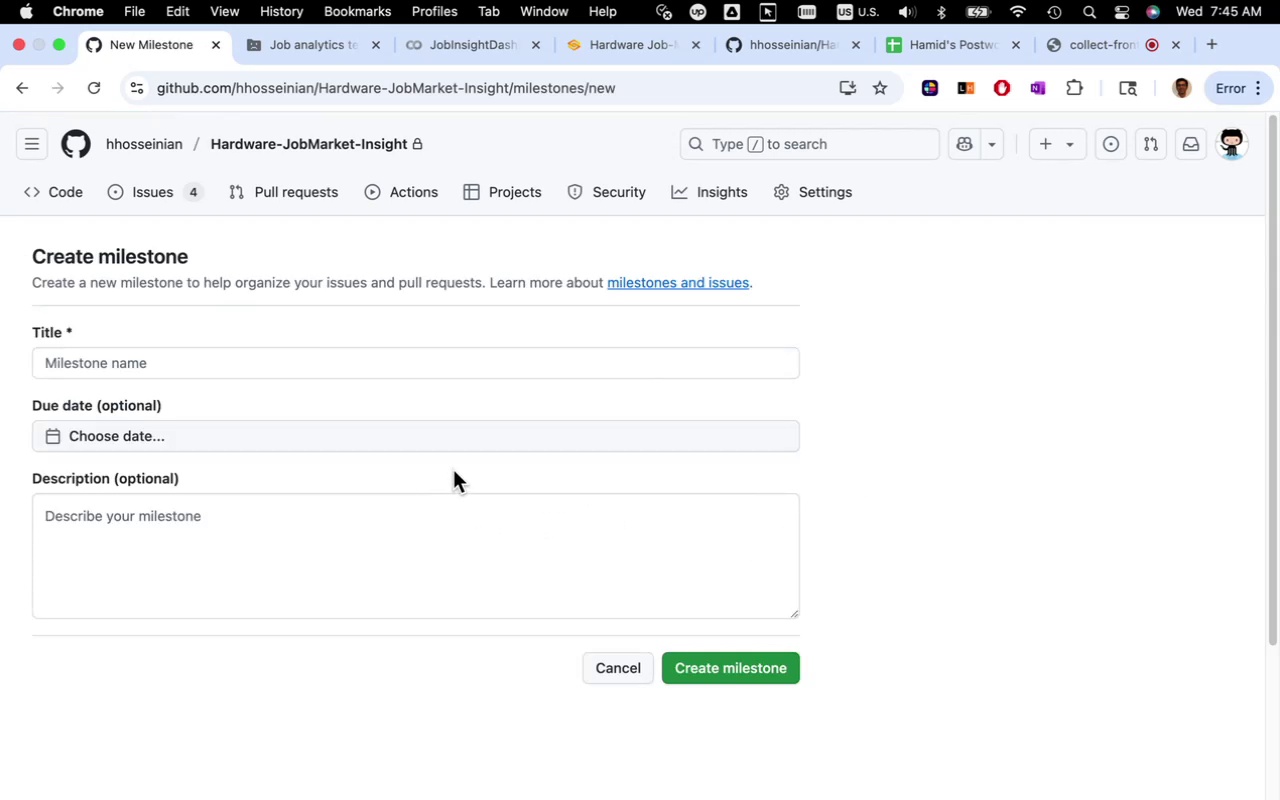 
left_click([335, 439])
 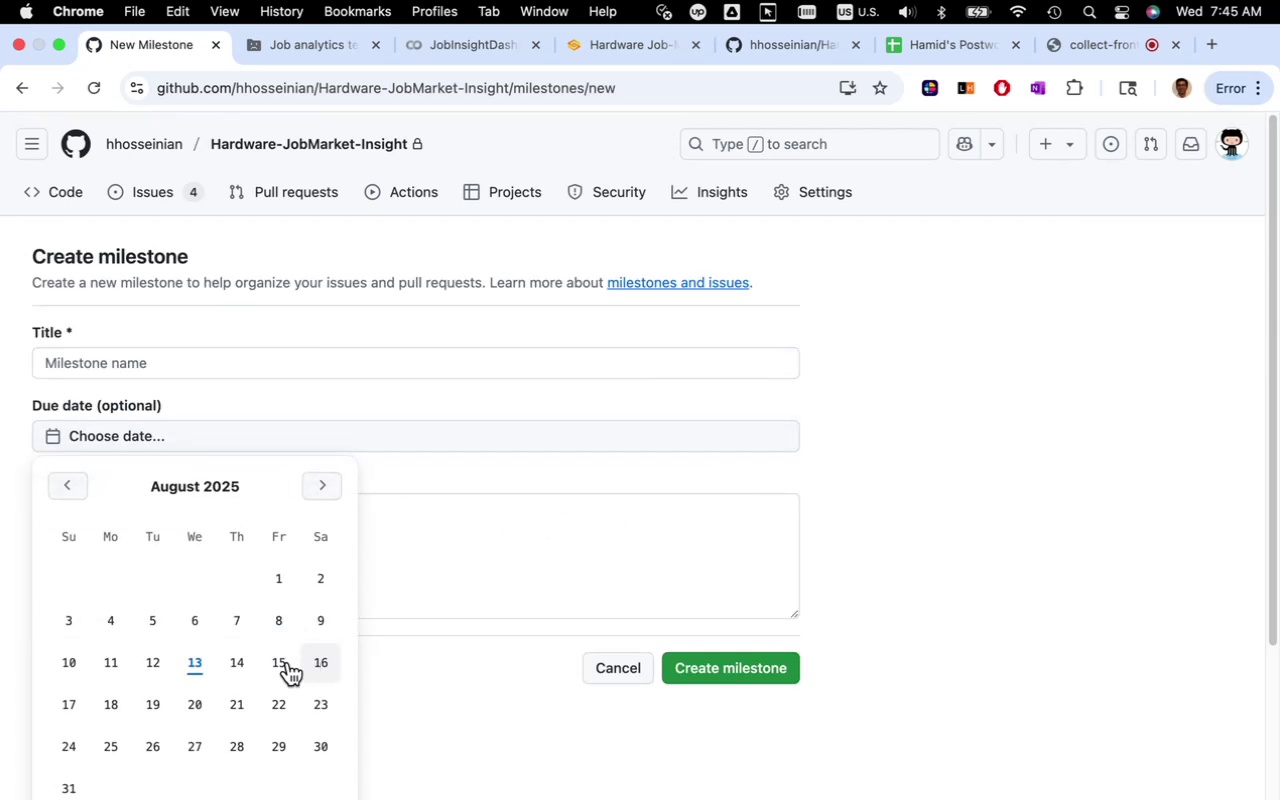 
left_click([276, 664])
 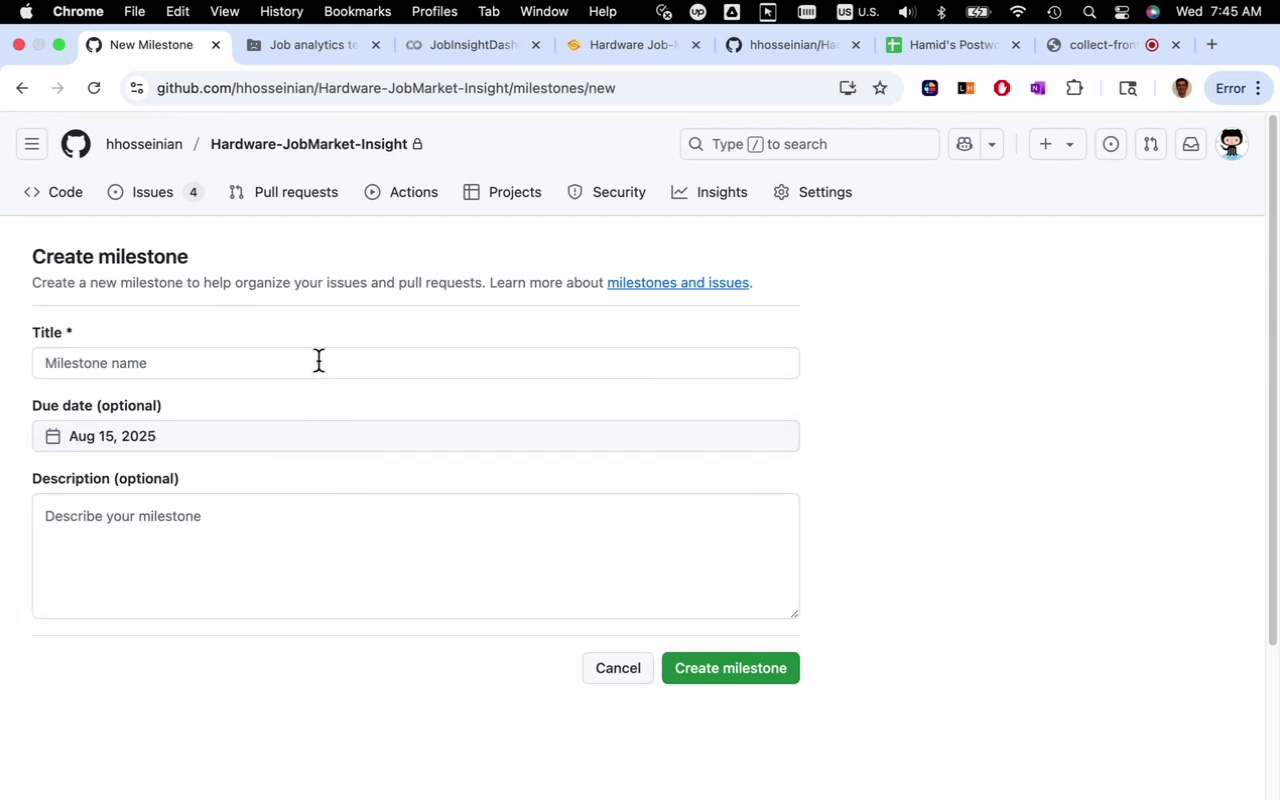 
left_click([318, 361])
 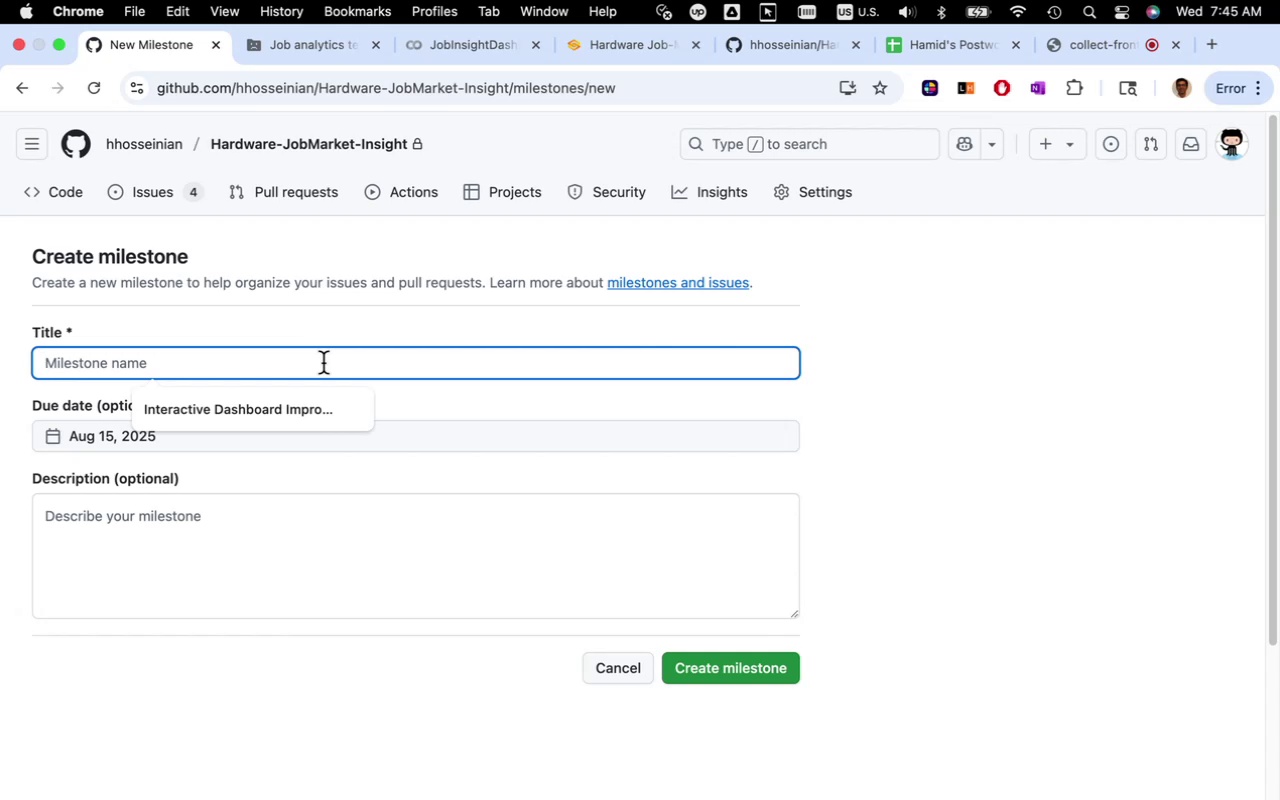 
wait(6.09)
 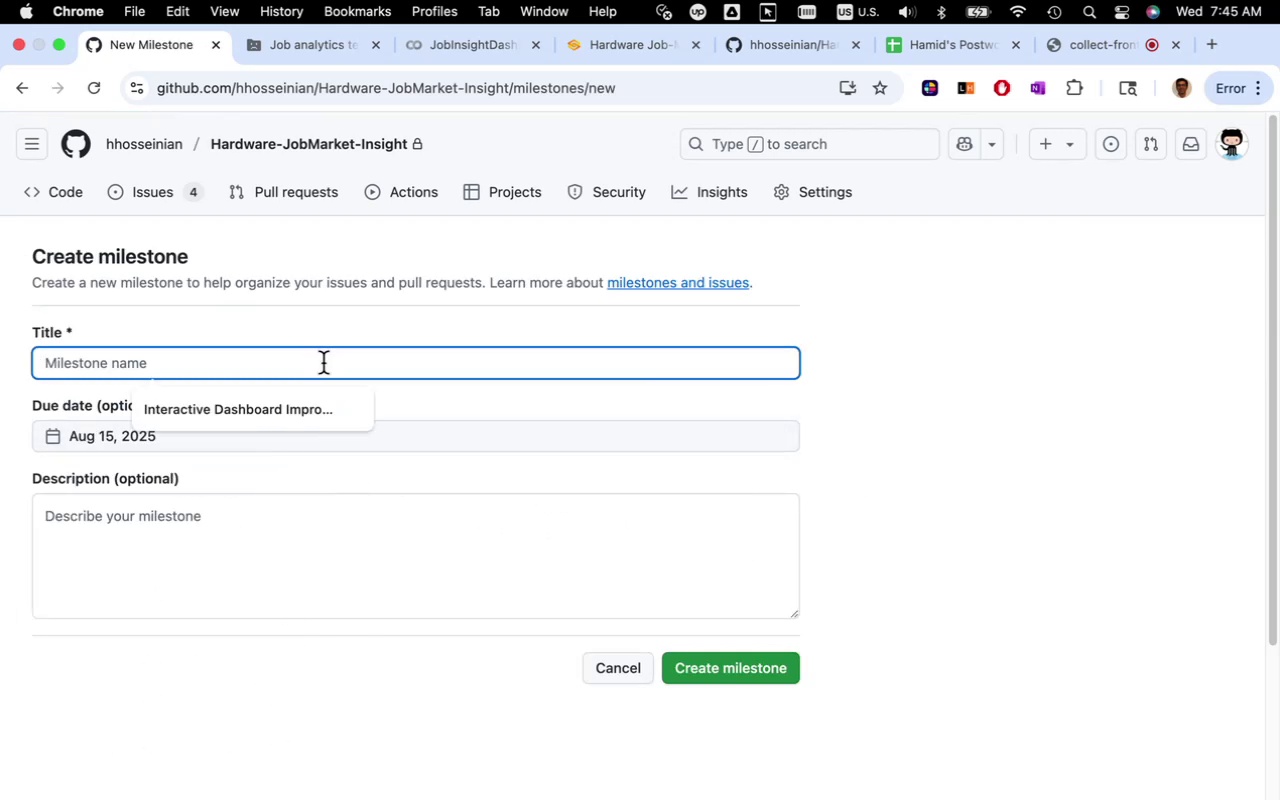 
type(Iteration of classification and Taxonomy.YAML)
 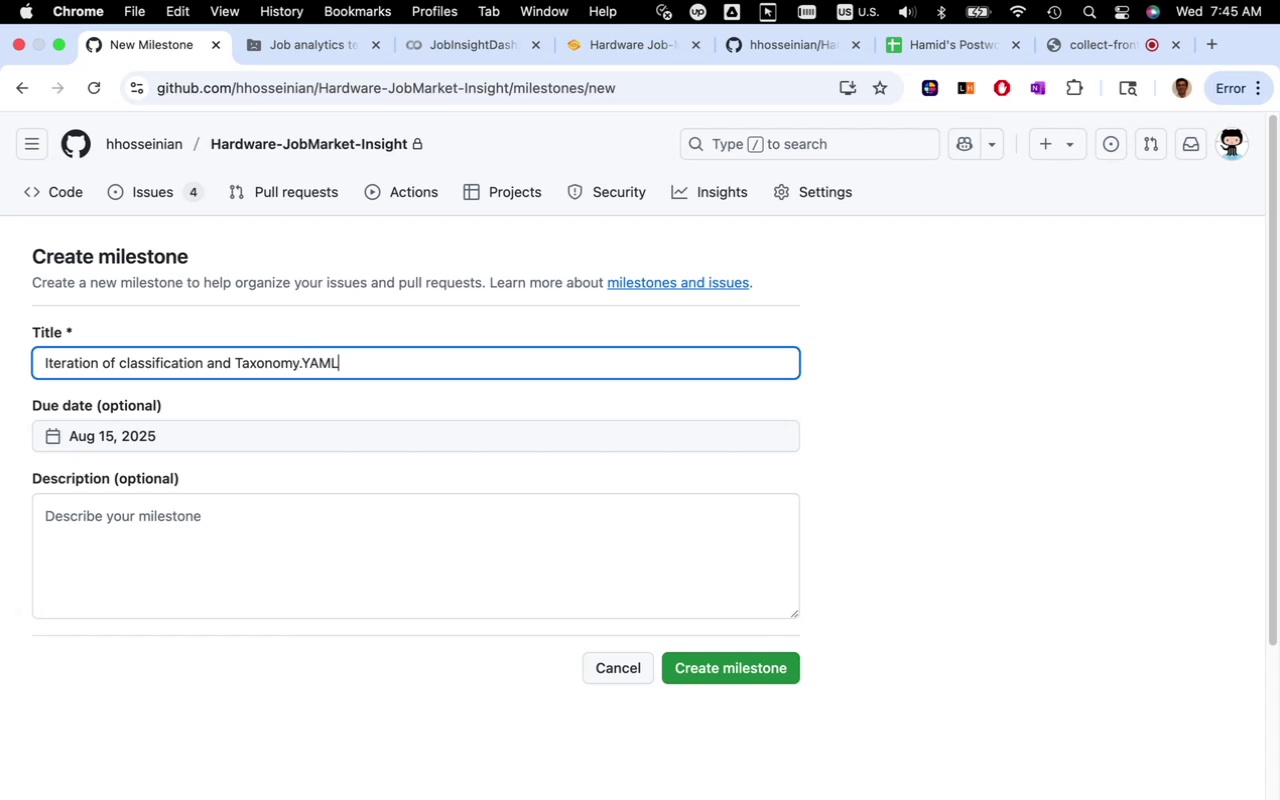 
left_click([308, 554])
 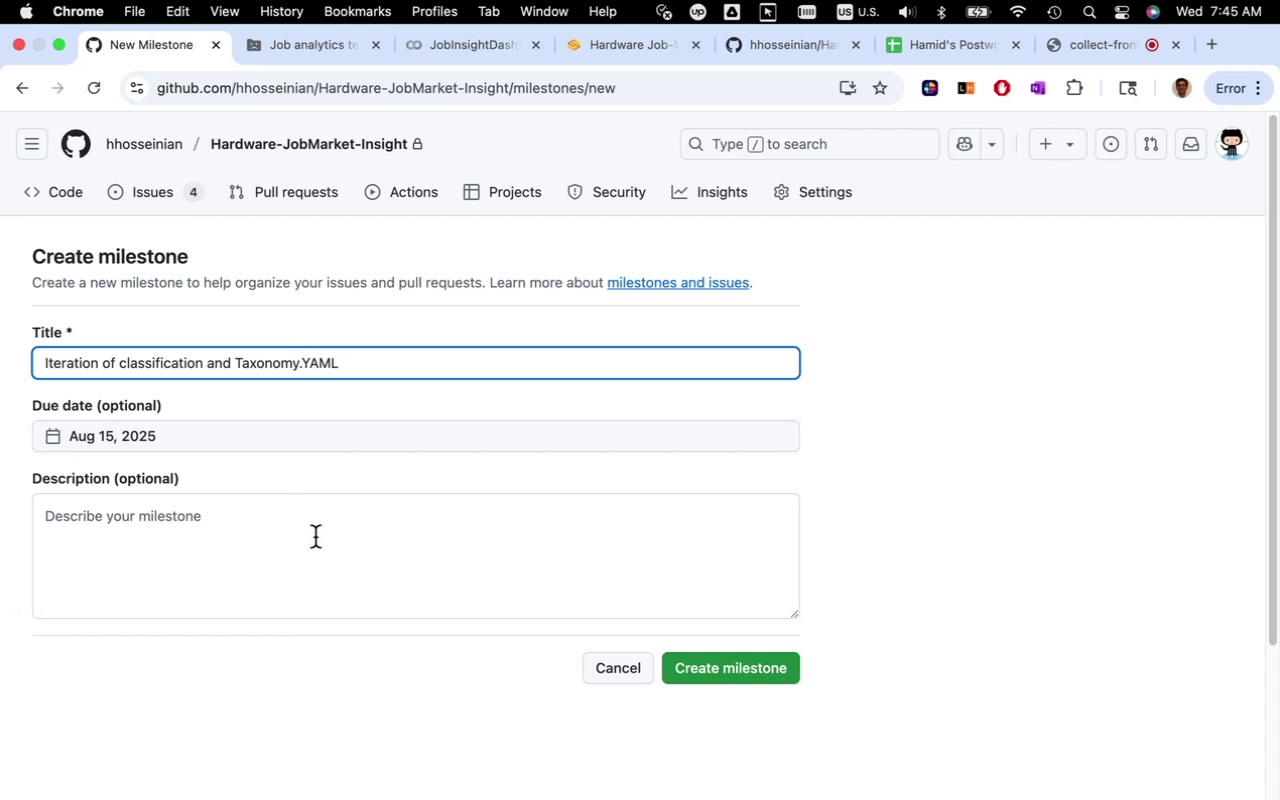 
left_click([315, 537])
 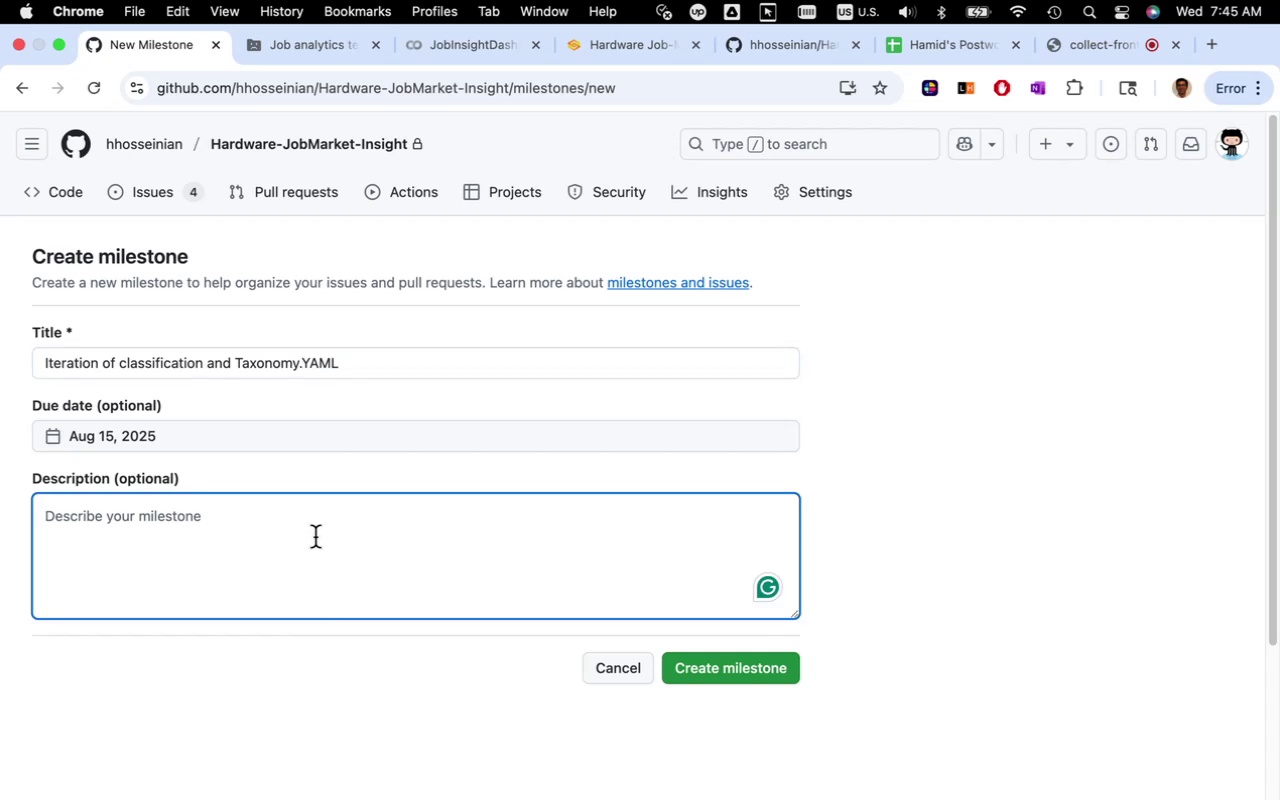 
type(Some new )
 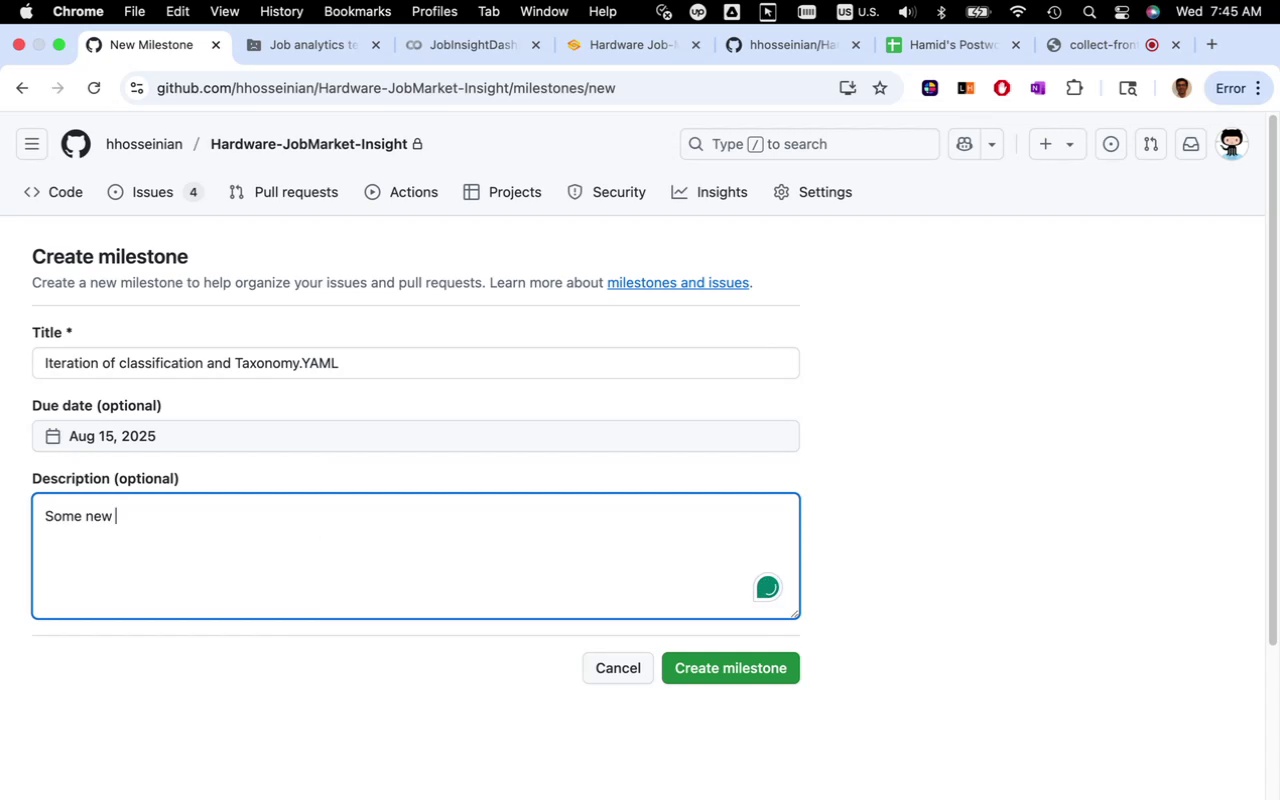 
type(labels and lassification need )
key(Backspace)
key(Backspace)
key(Backspace)
key(Backspace)
key(Backspace)
type(features need to be added and iterated )
 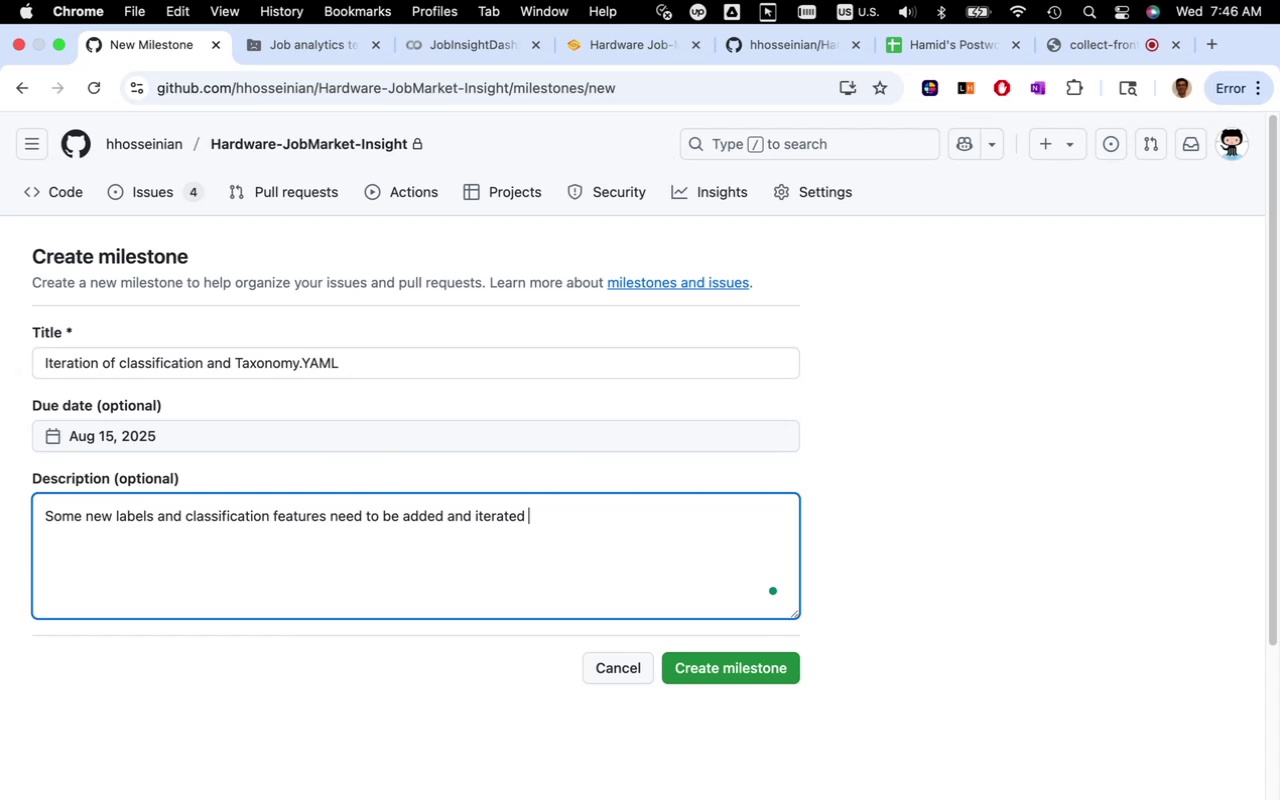 
wait(5.14)
 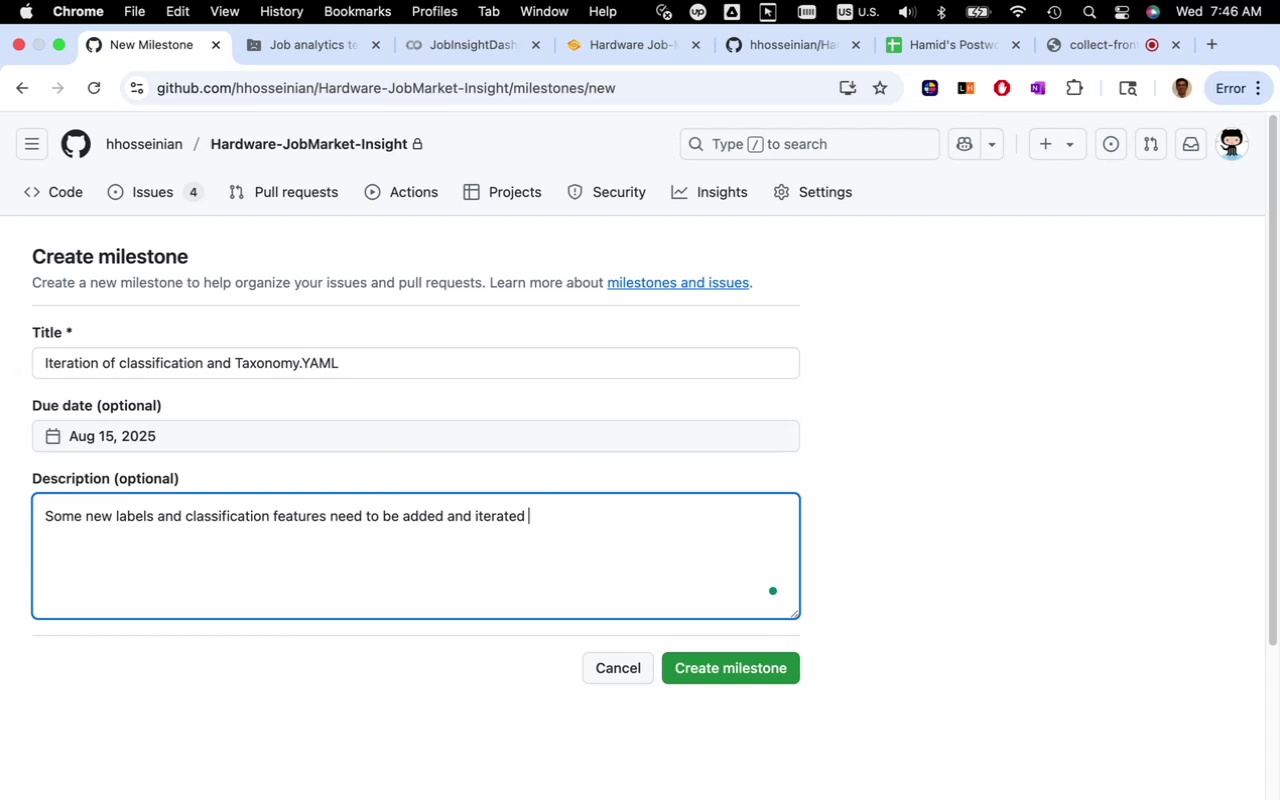 
key(Backspace)
key(Backspace)
key(Backspace)
key(Backspace)
key(Backspace)
key(Backspace)
key(Backspace)
key(Backspace)
key(Backspace)
key(Backspace)
key(Backspace)
key(Backspace)
key(Backspace)
type(with iterational improvement:)
 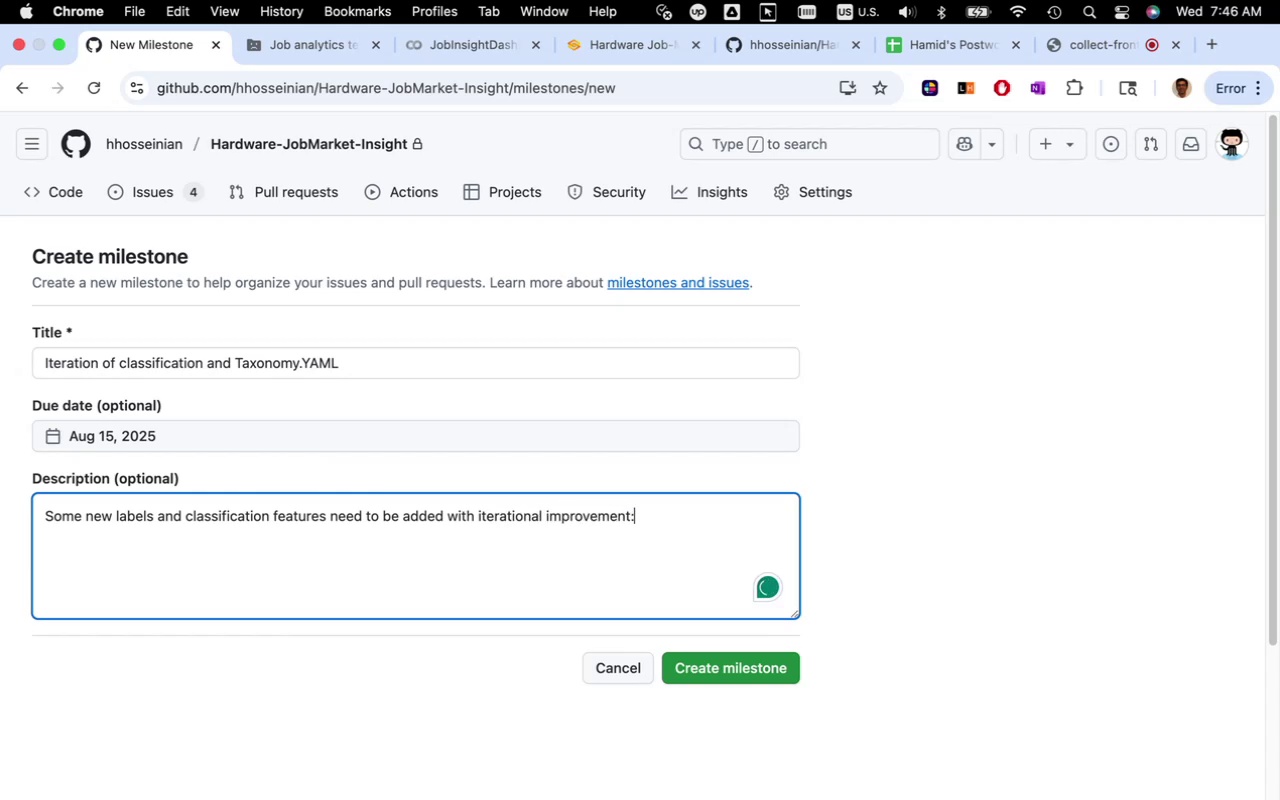 
key(Enter)
 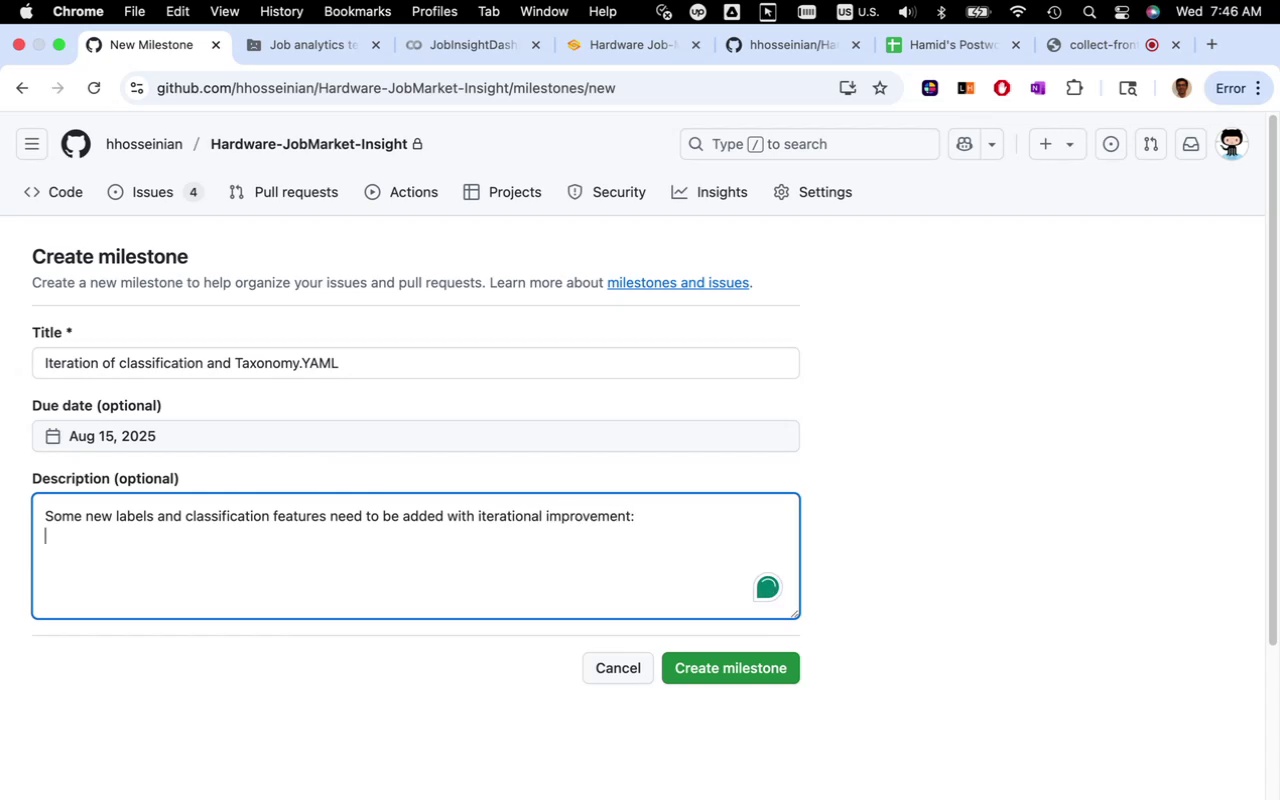 
type(-yea)
key(Backspace)
key(Backspace)
key(Backspace)
type(extracting and labeling based on years of experiece)
 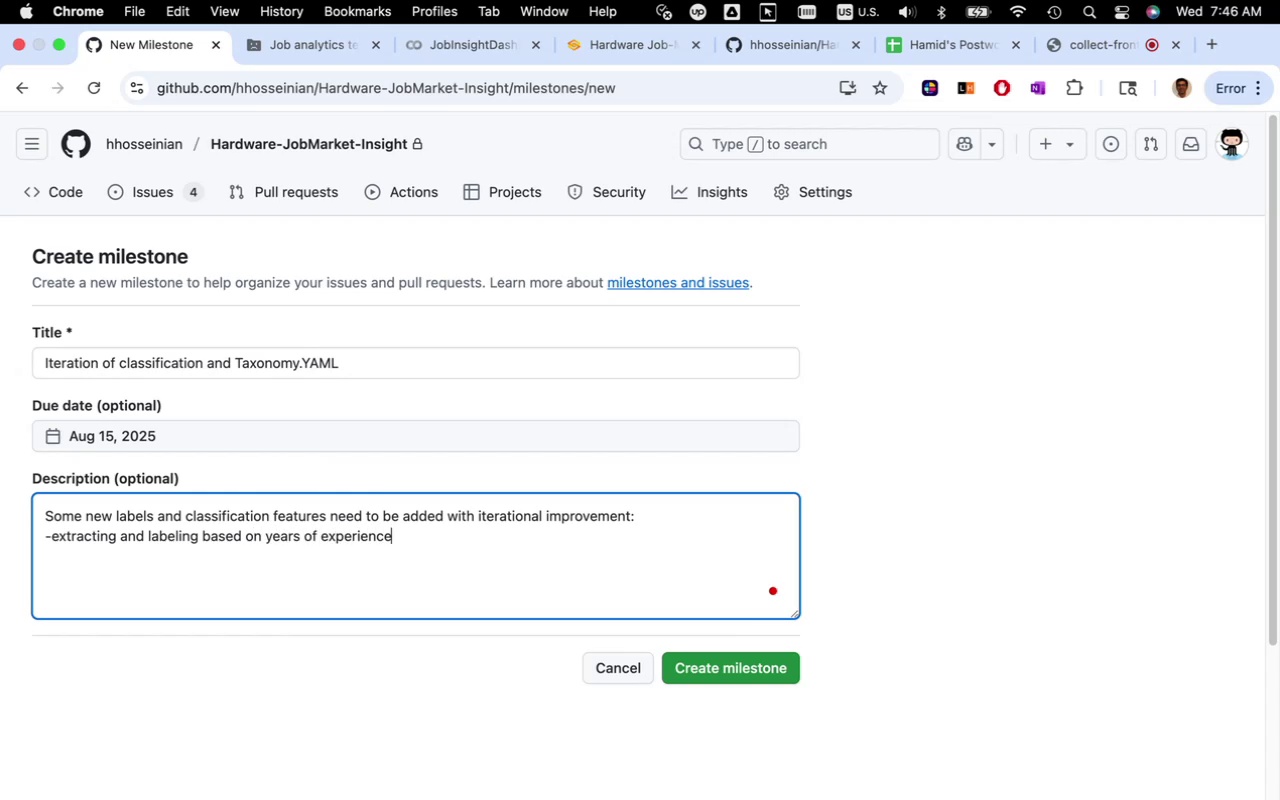 
key(Enter)
 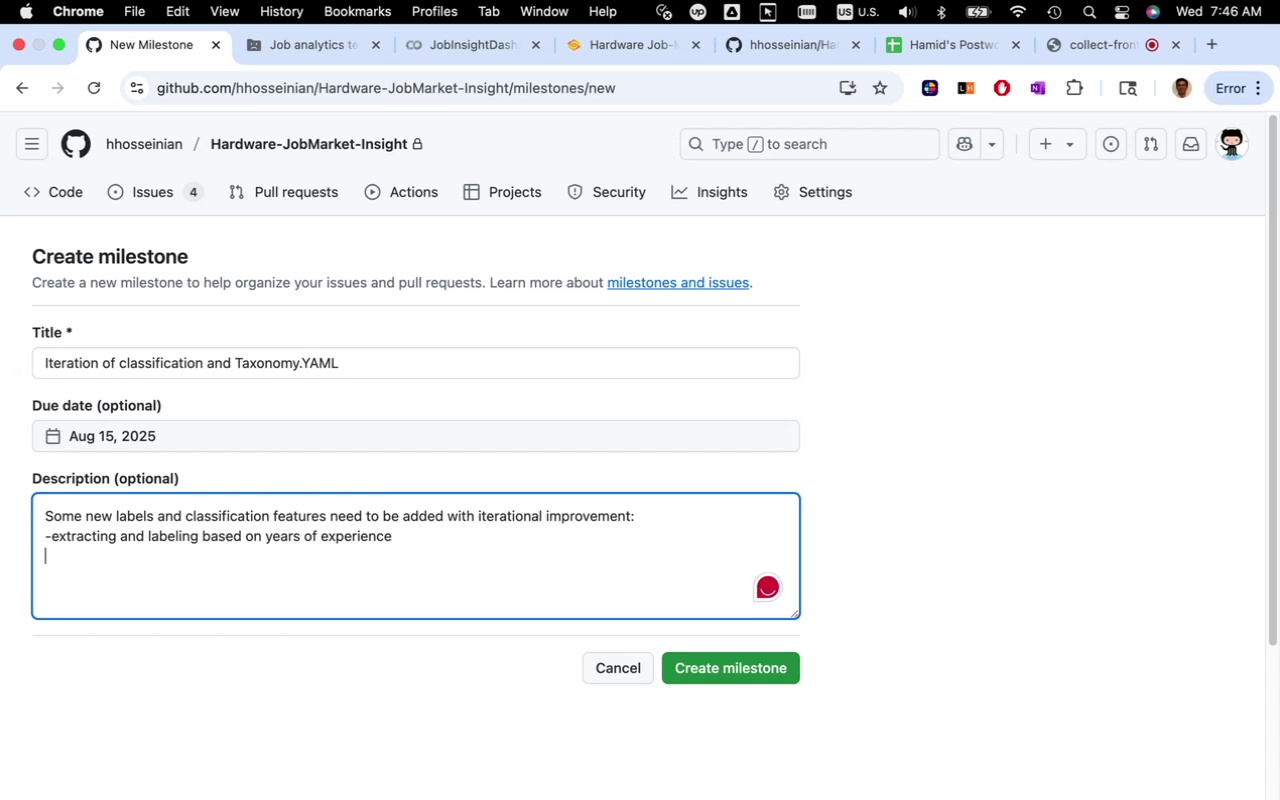 
key(Minus)
 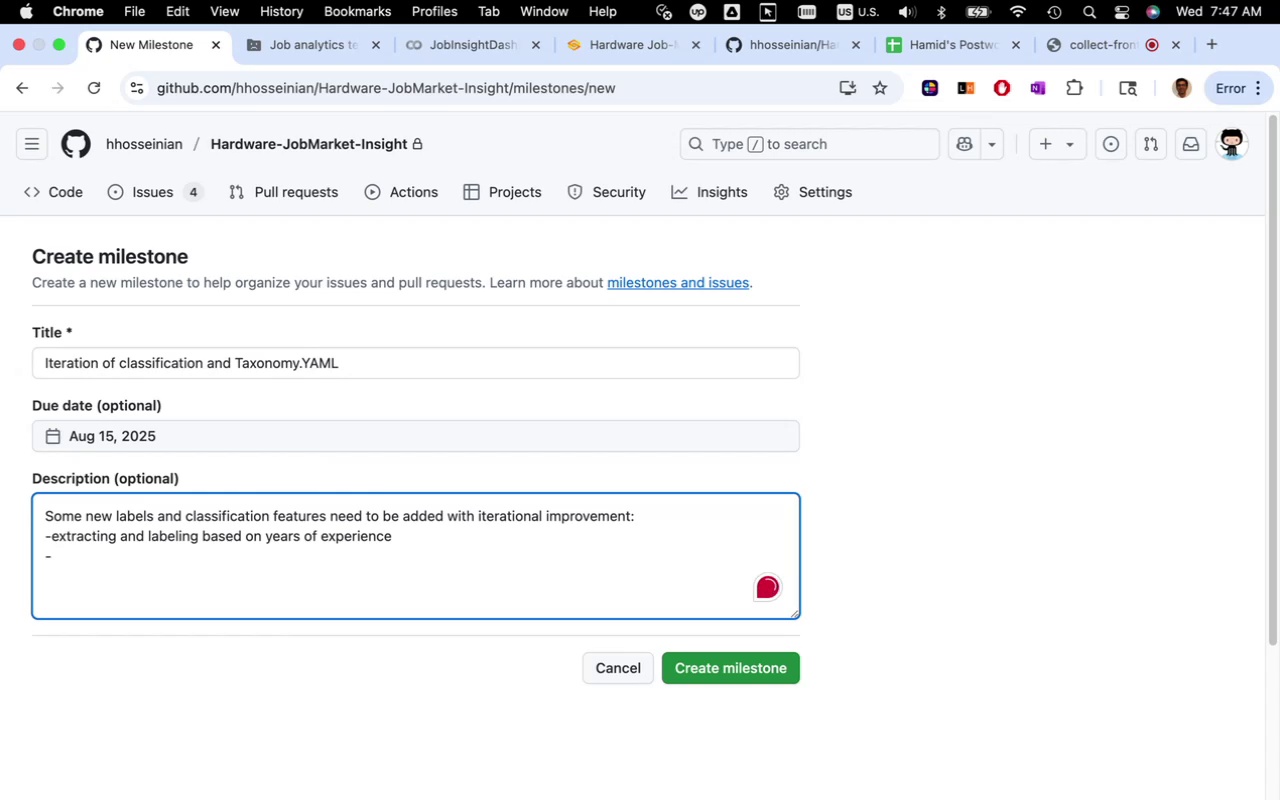 
type(extracting the emphasis on skill requirement (familiar with, profficient at )
 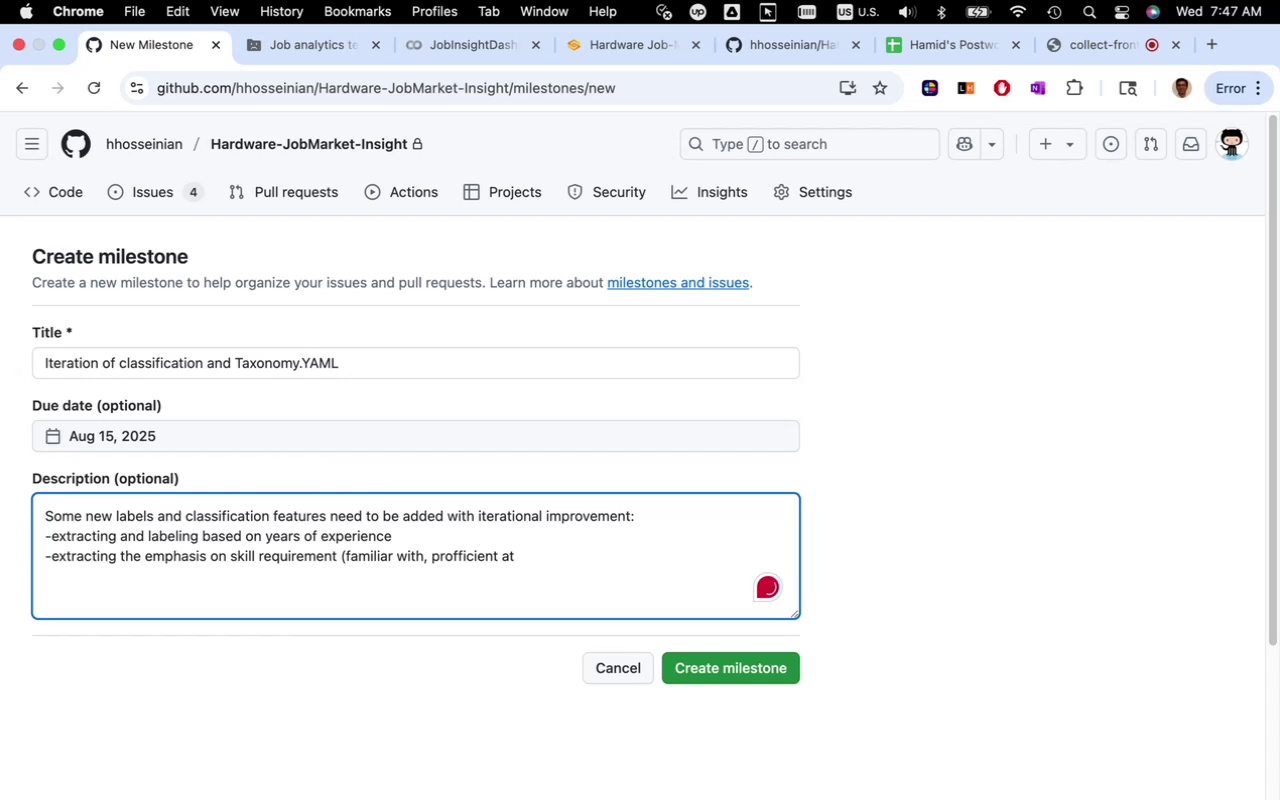 
key(Period)
 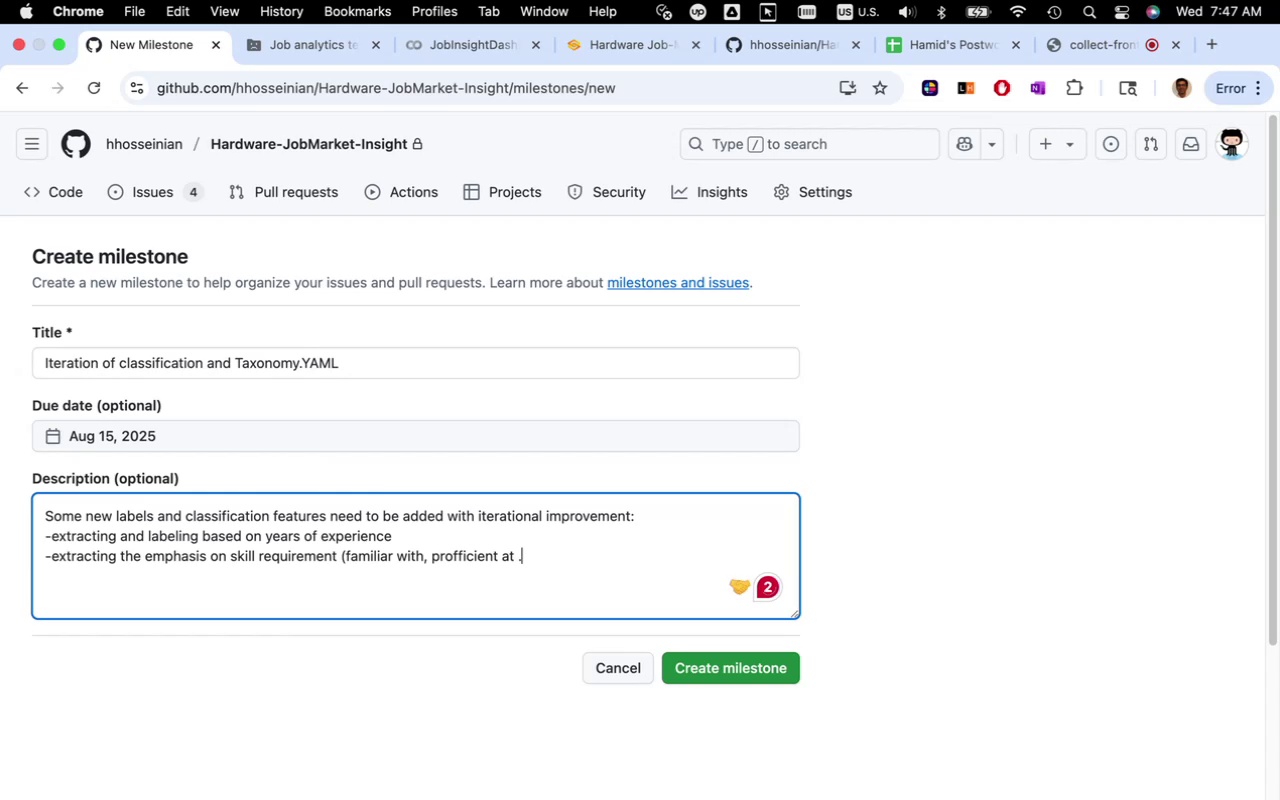 
key(Period)
 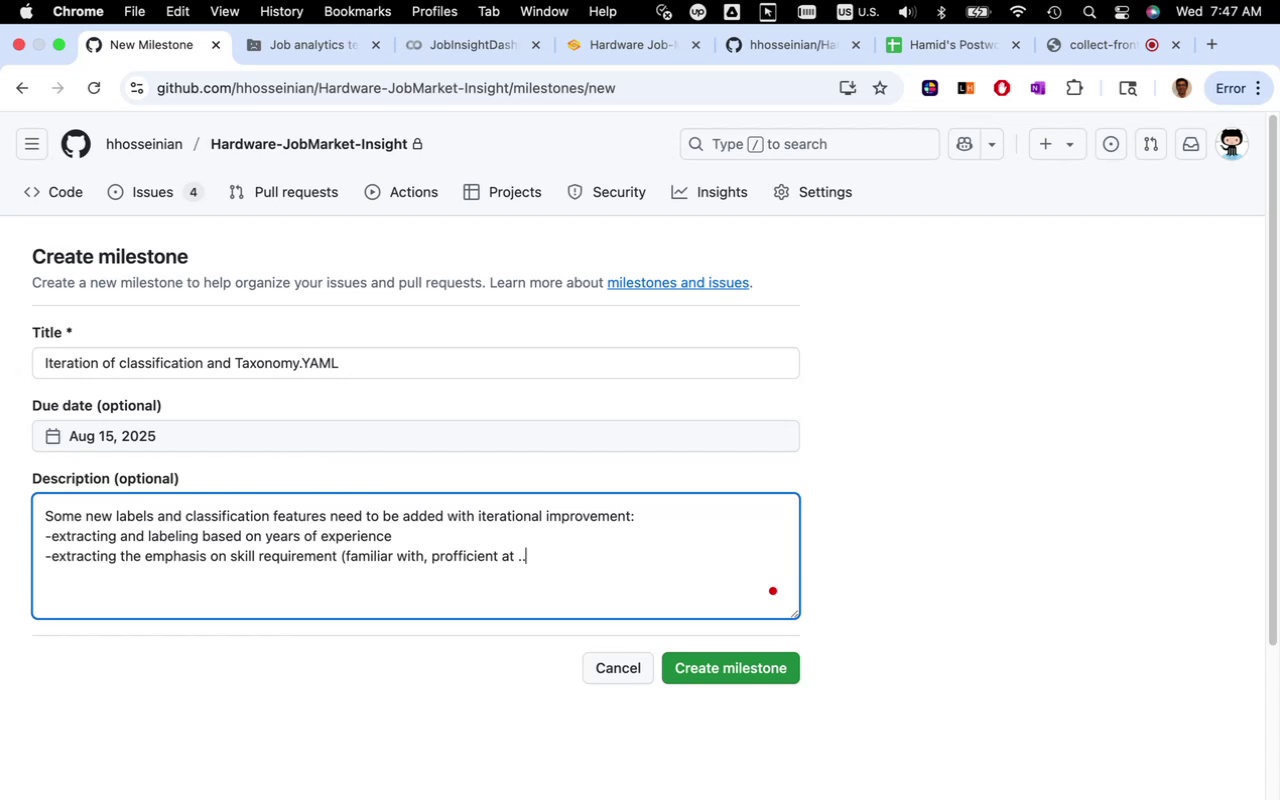 
key(Period)
 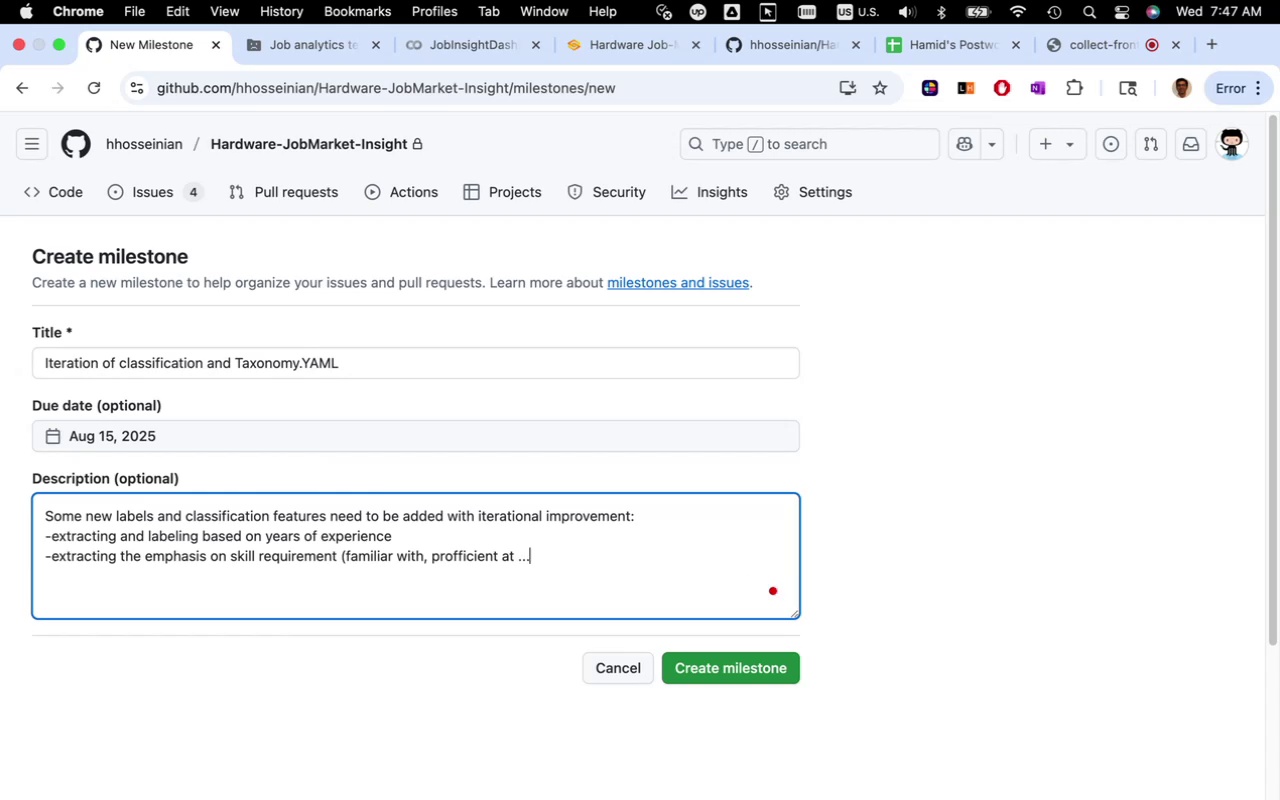 
key(Shift+0)
 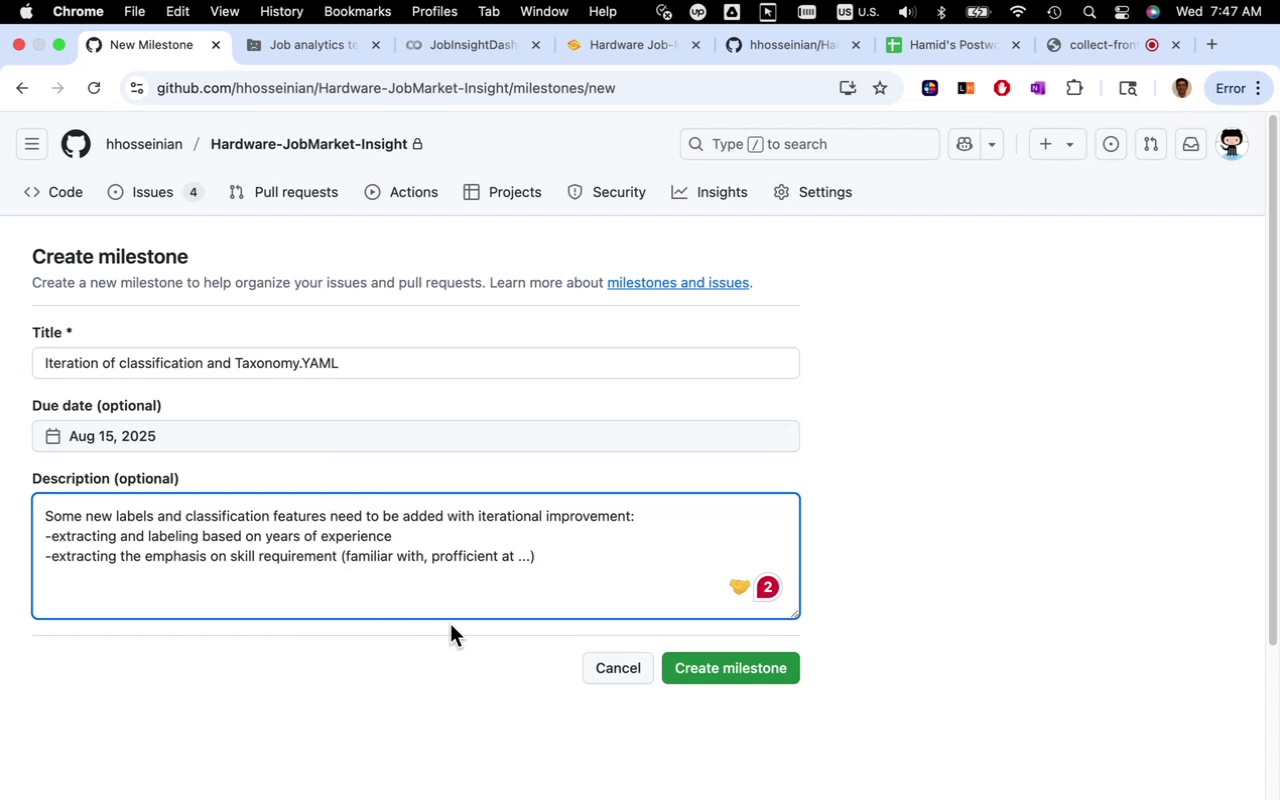 
wait(7.67)
 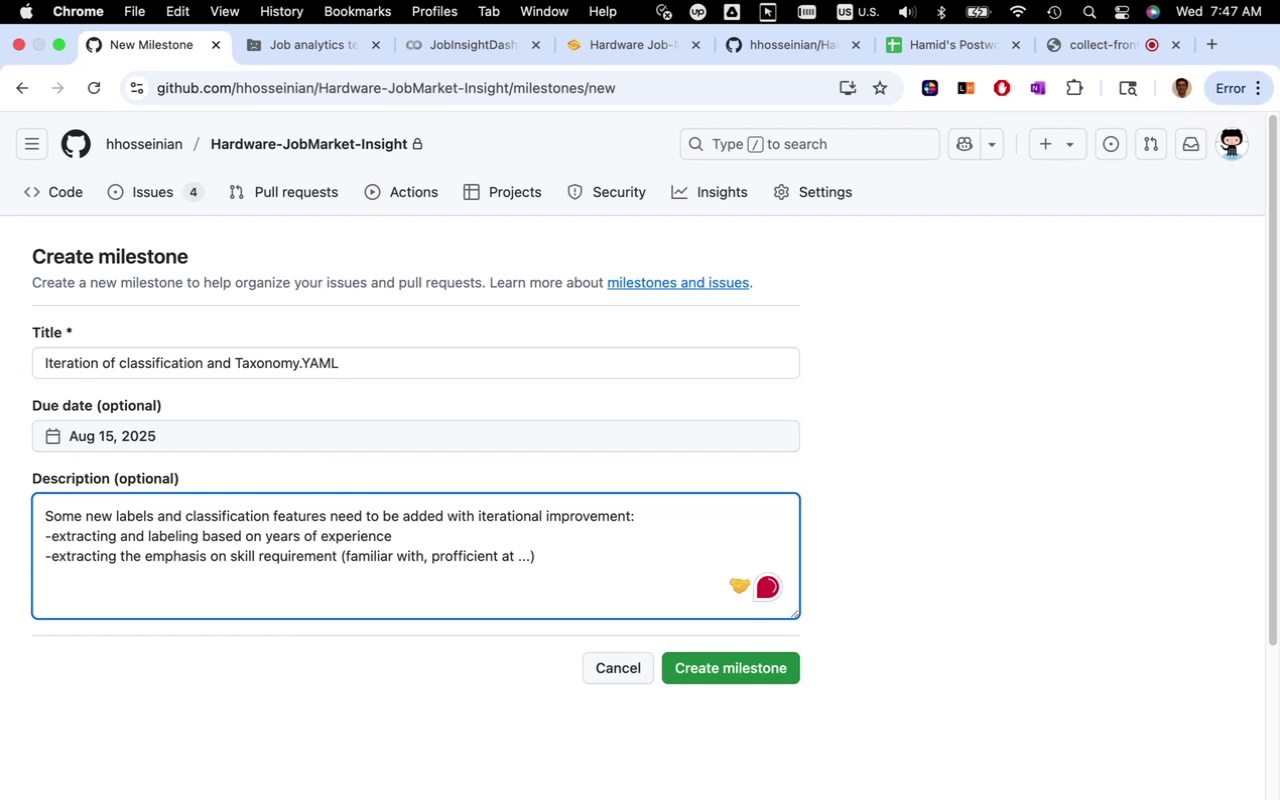 
left_click([742, 671])
 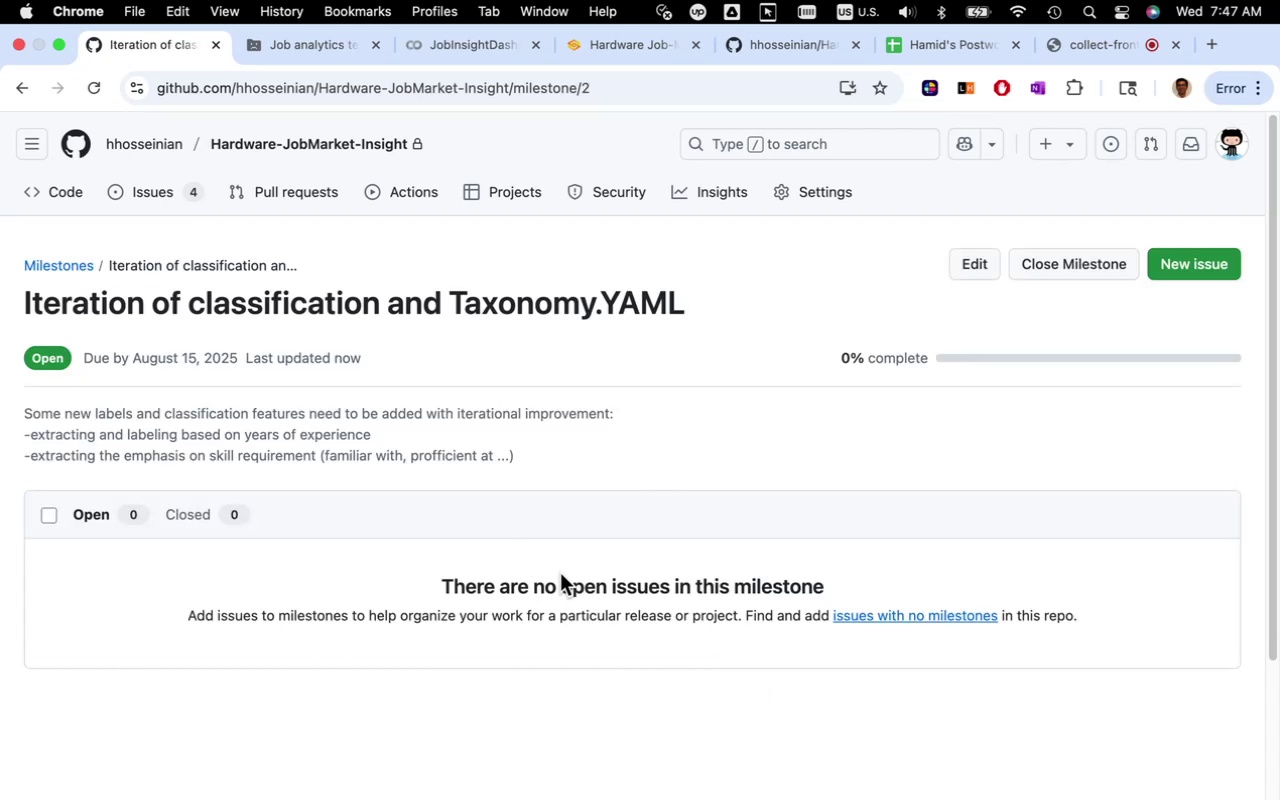 
wait(9.63)
 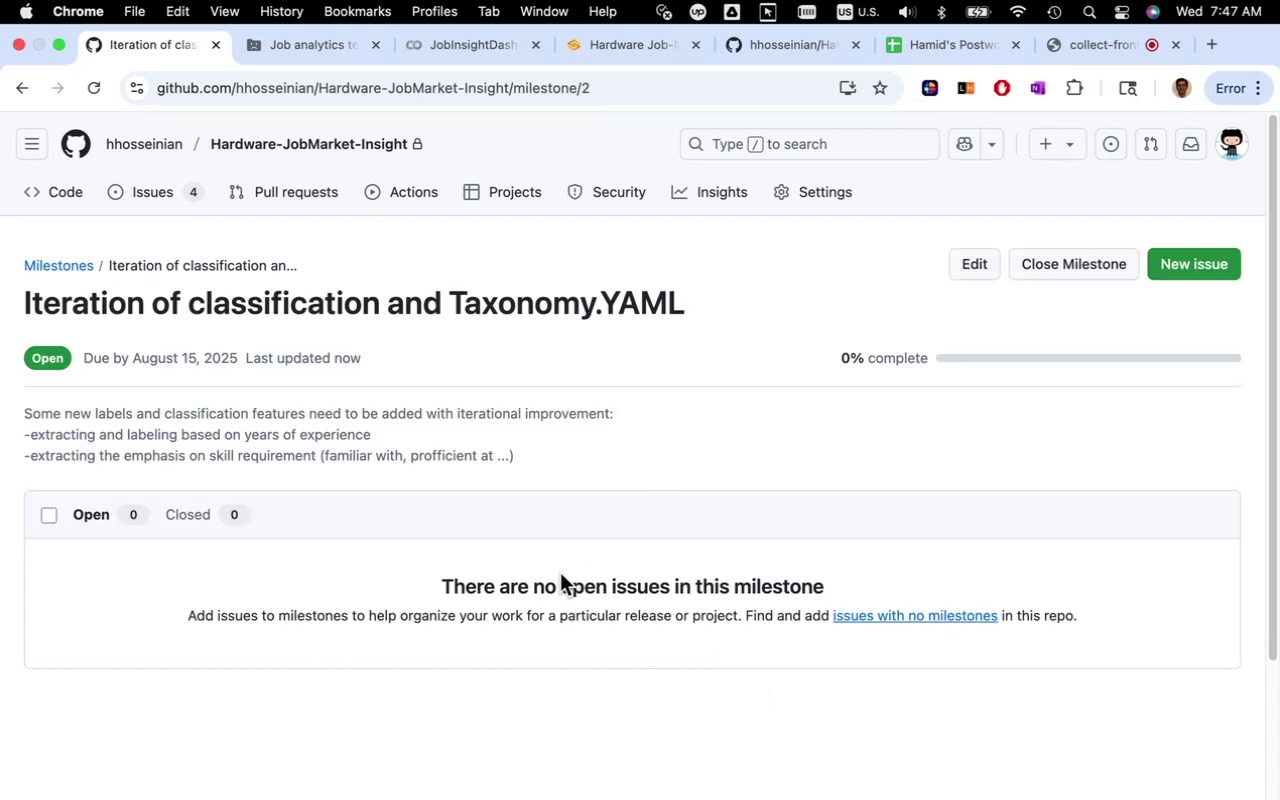 
left_click([1170, 271])
 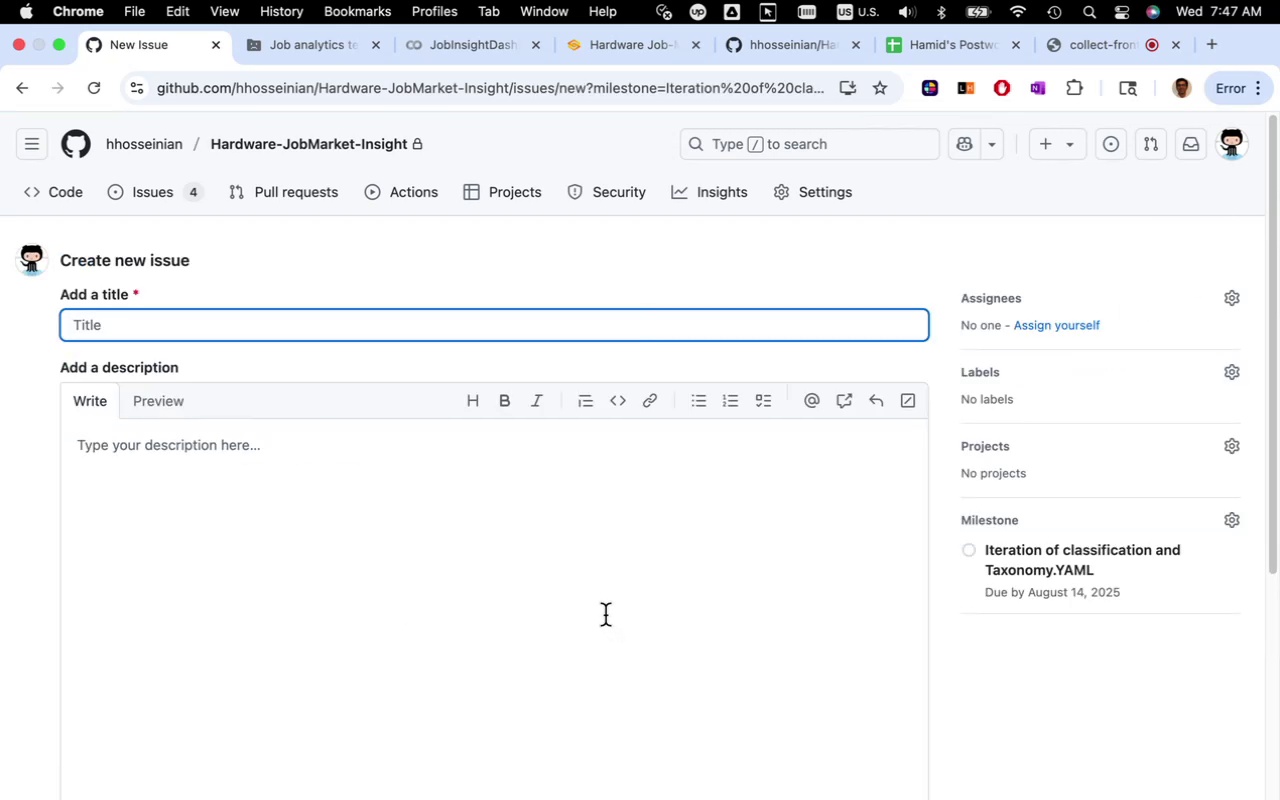 
wait(7.71)
 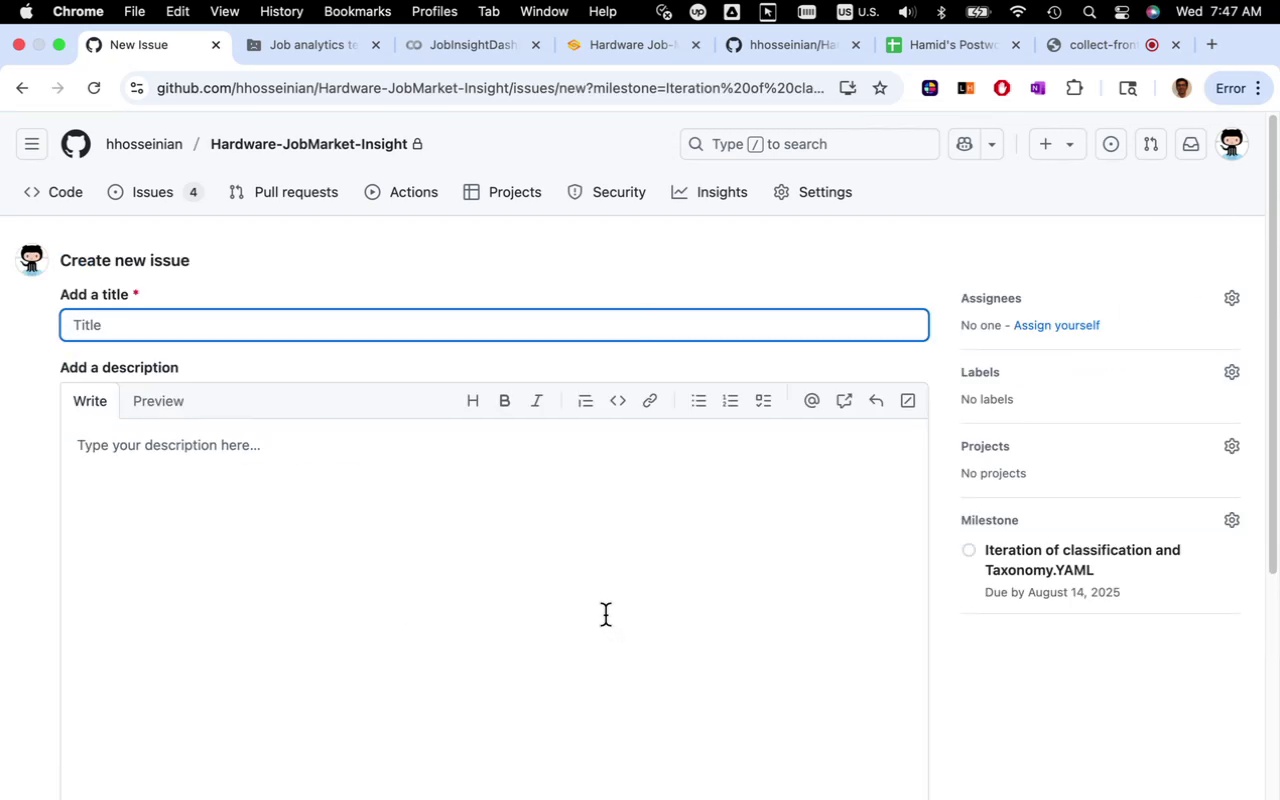 
type(Classifiying and )
 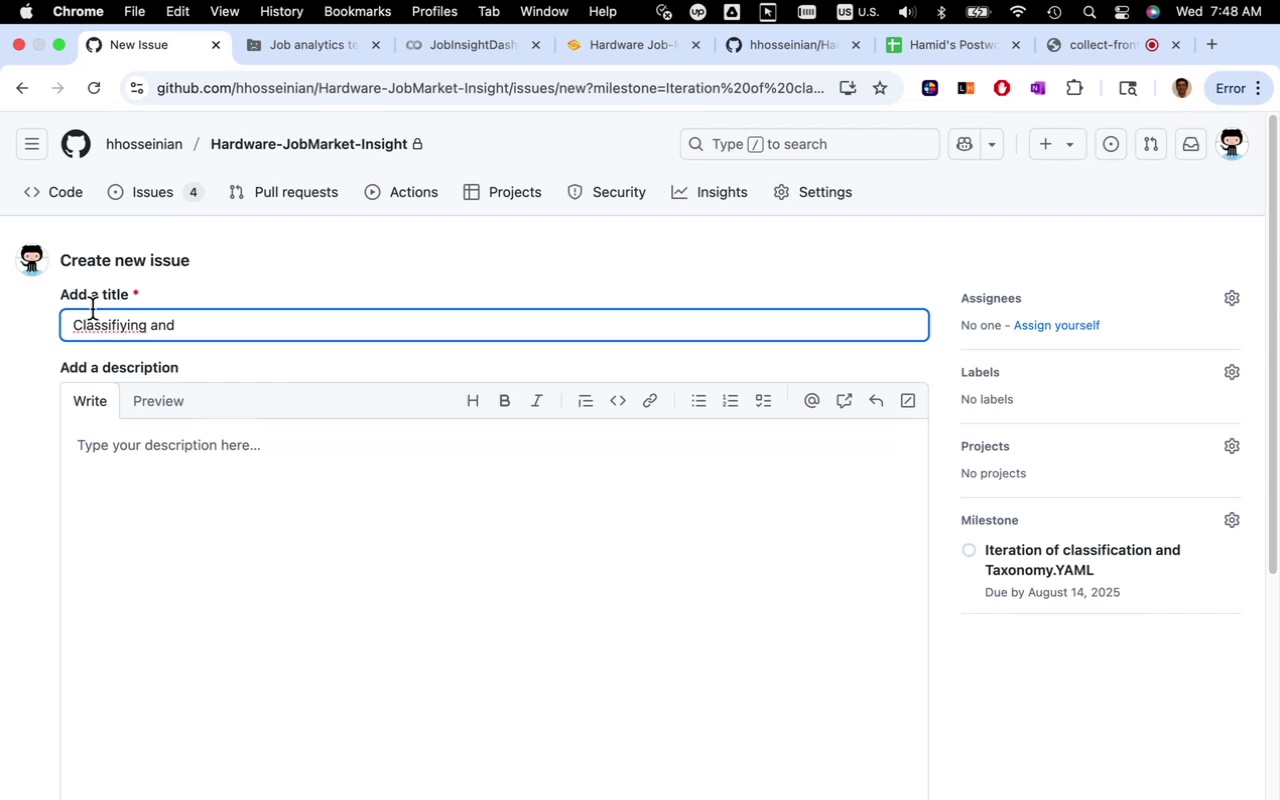 
double_click([110, 326])
 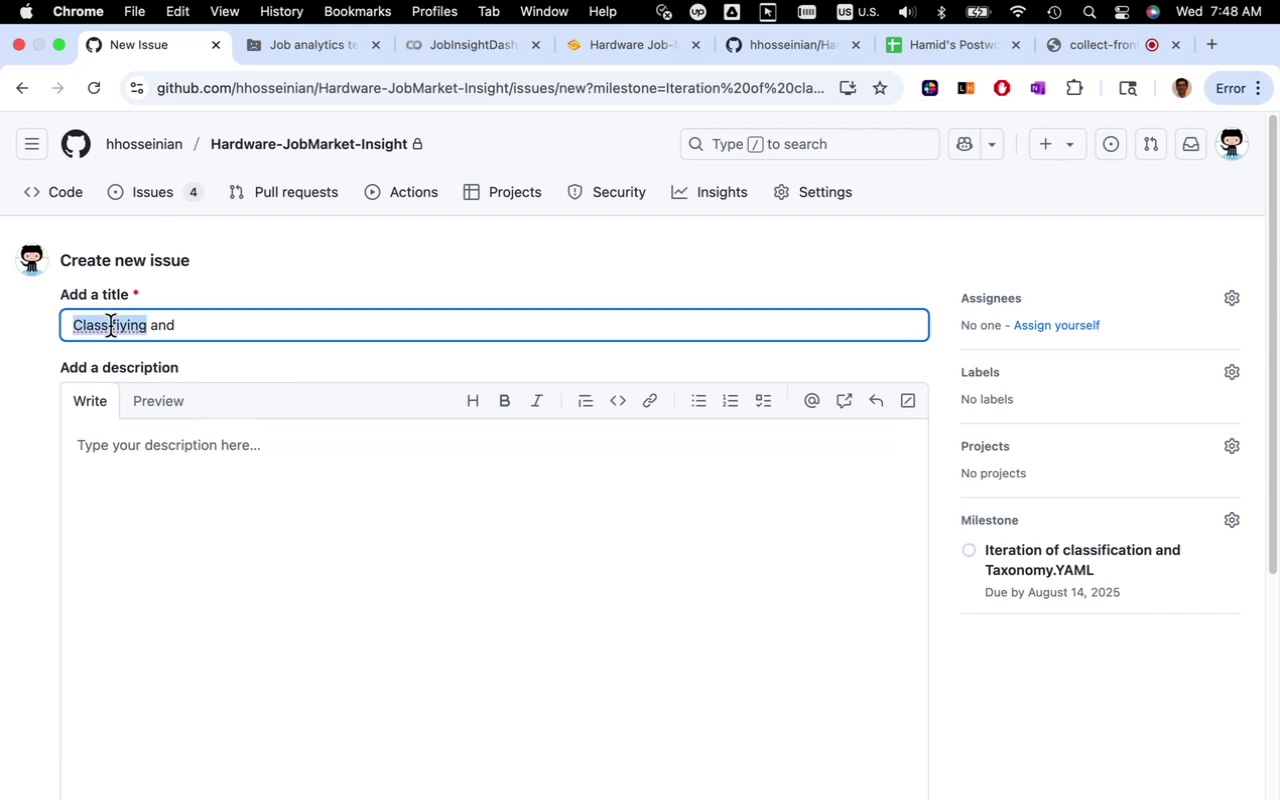 
right_click([110, 326])
 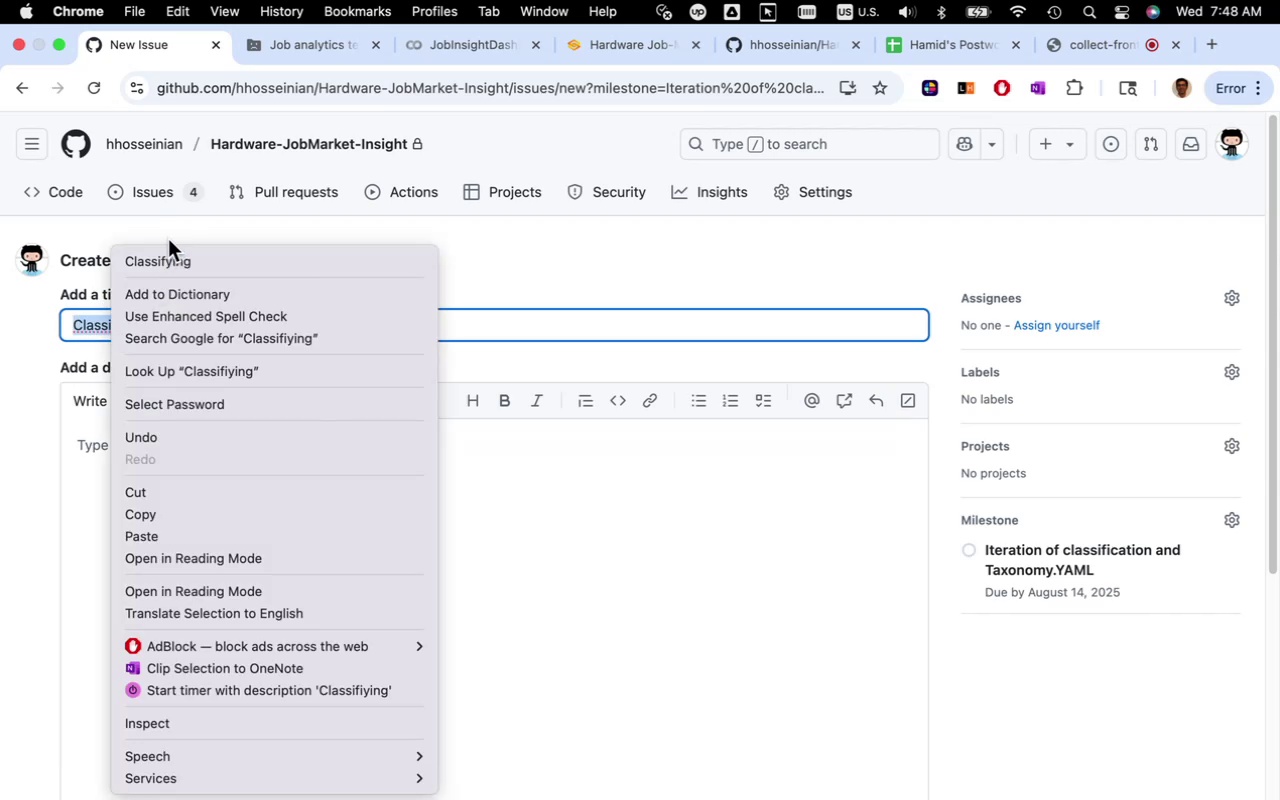 
left_click([164, 255])
 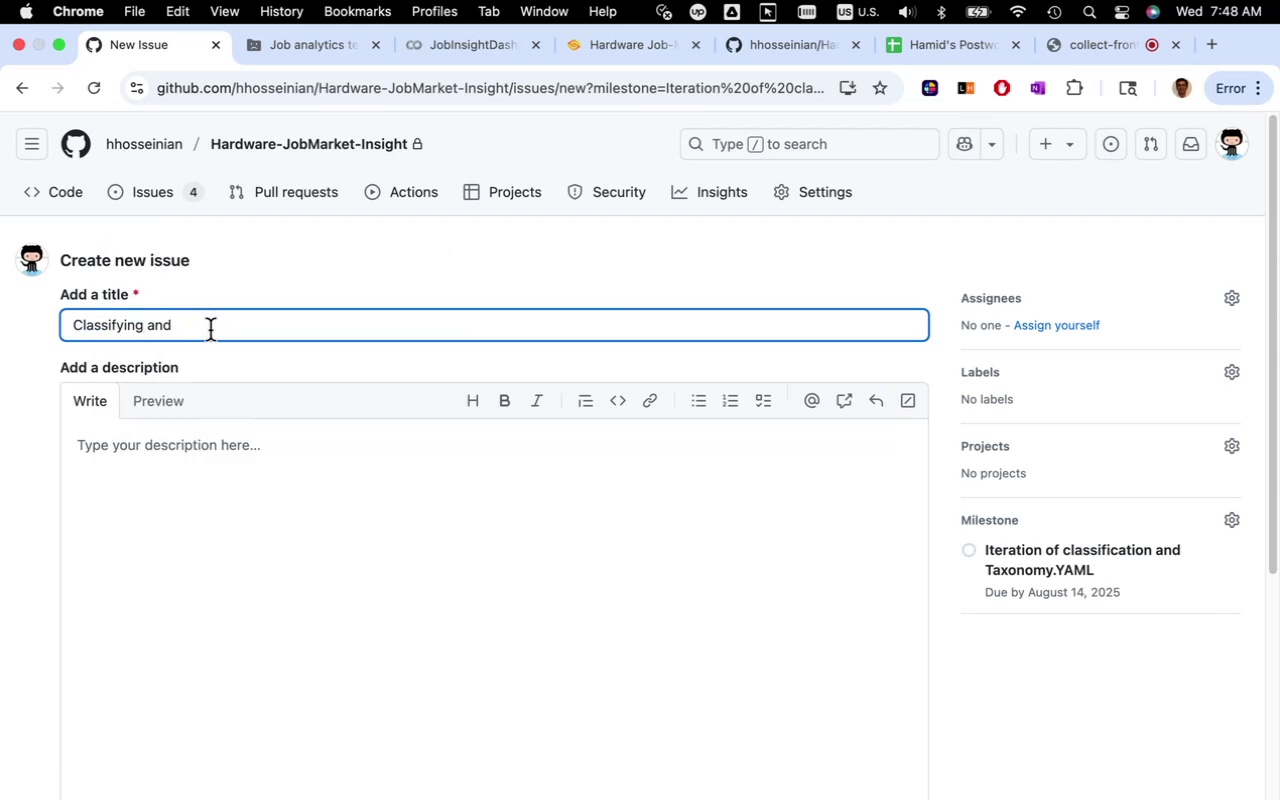 
type(labaling based on years of experience)
 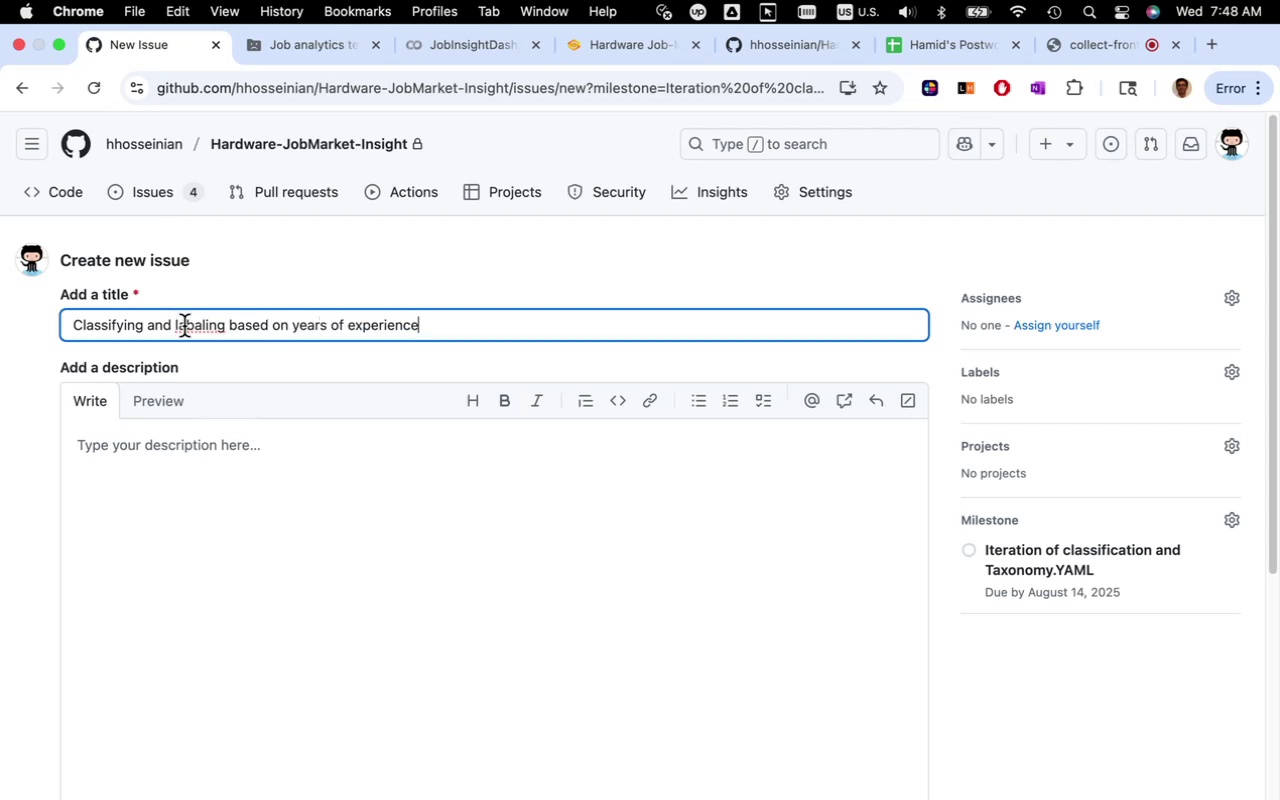 
right_click([198, 327])
 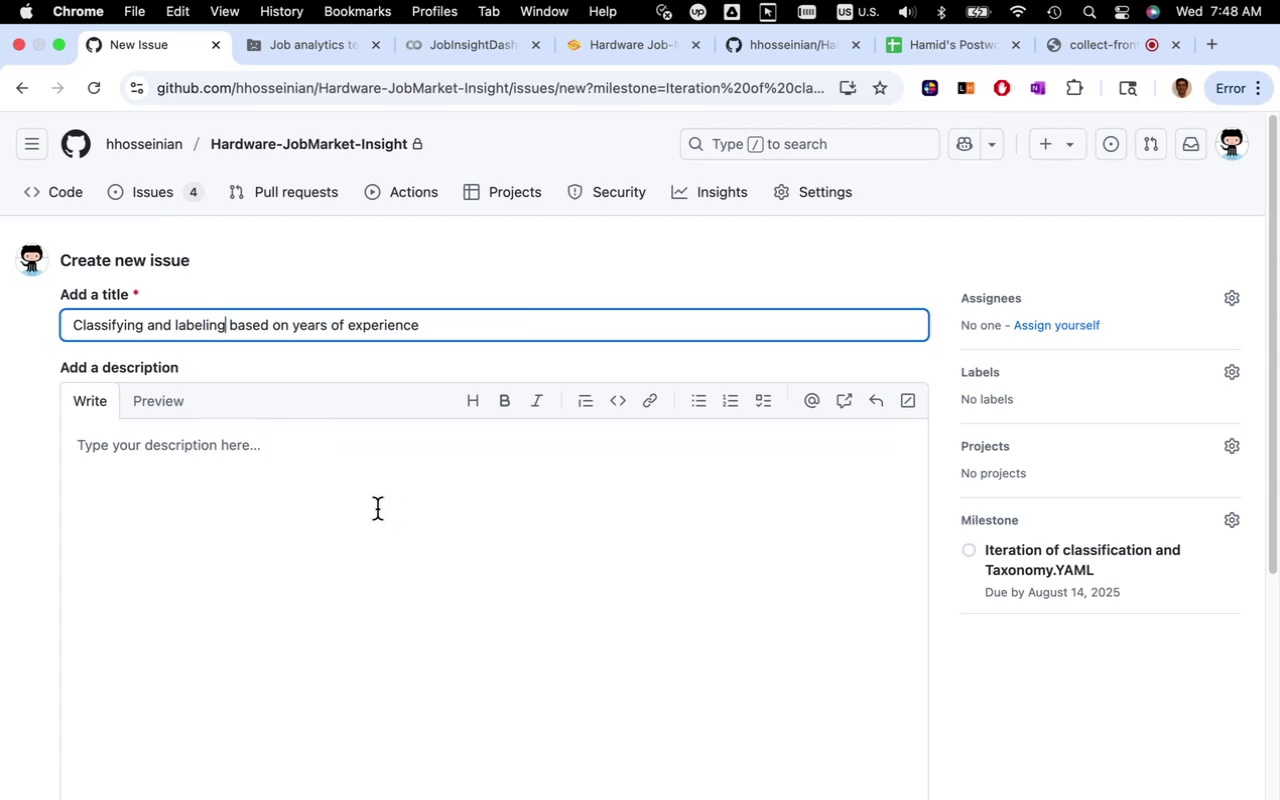 
left_click([322, 503])
 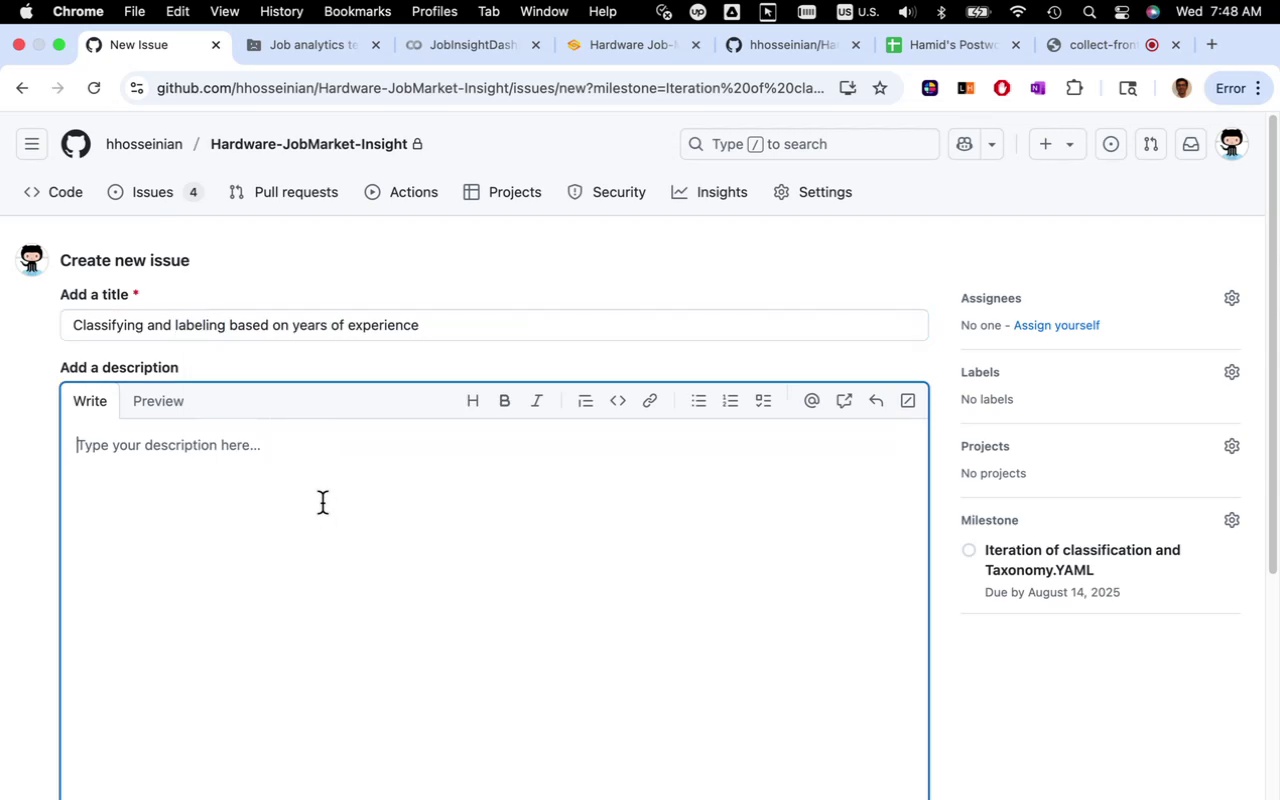 
wait(8.1)
 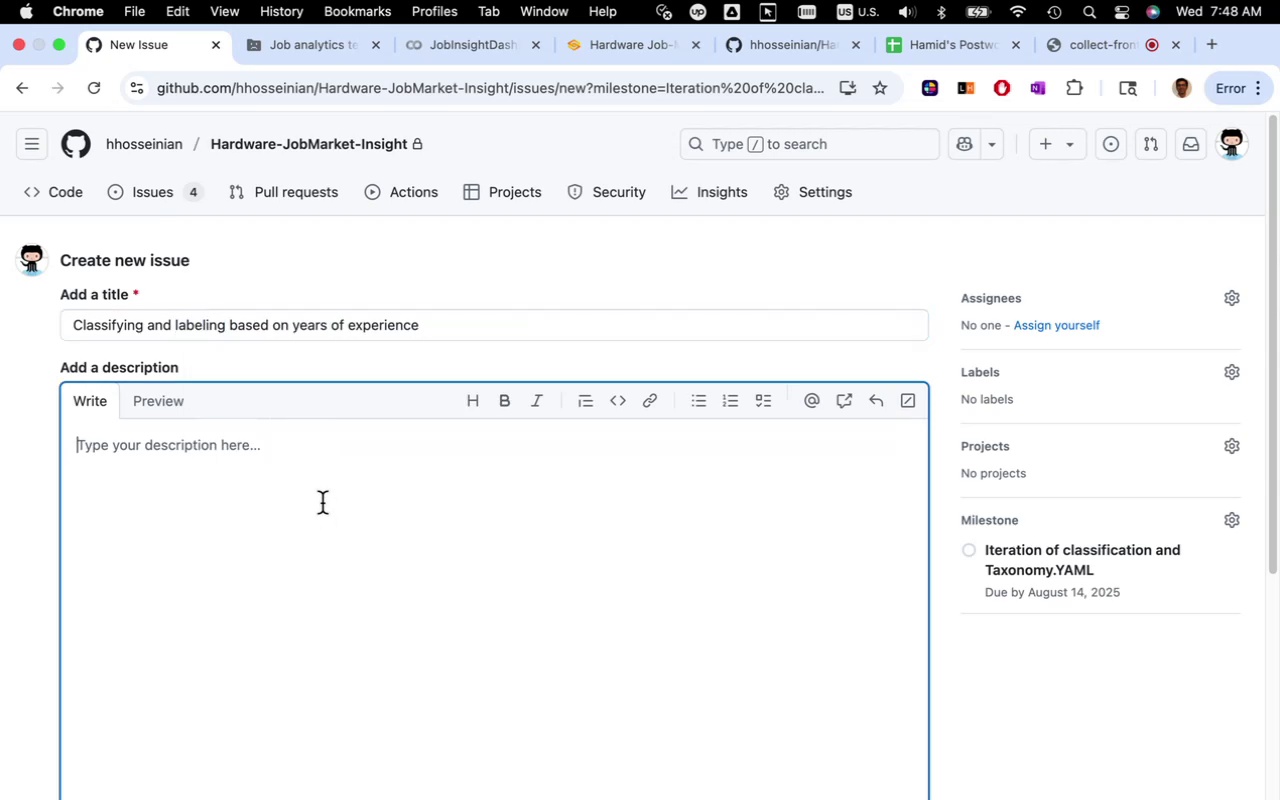 
type(searching h)
key(Backspace)
type(the current data basee)
key(Backspace)
type( for phrs)
key(Backspace)
key(Backspace)
type(rase like years of experience, and PhD, BS, )
 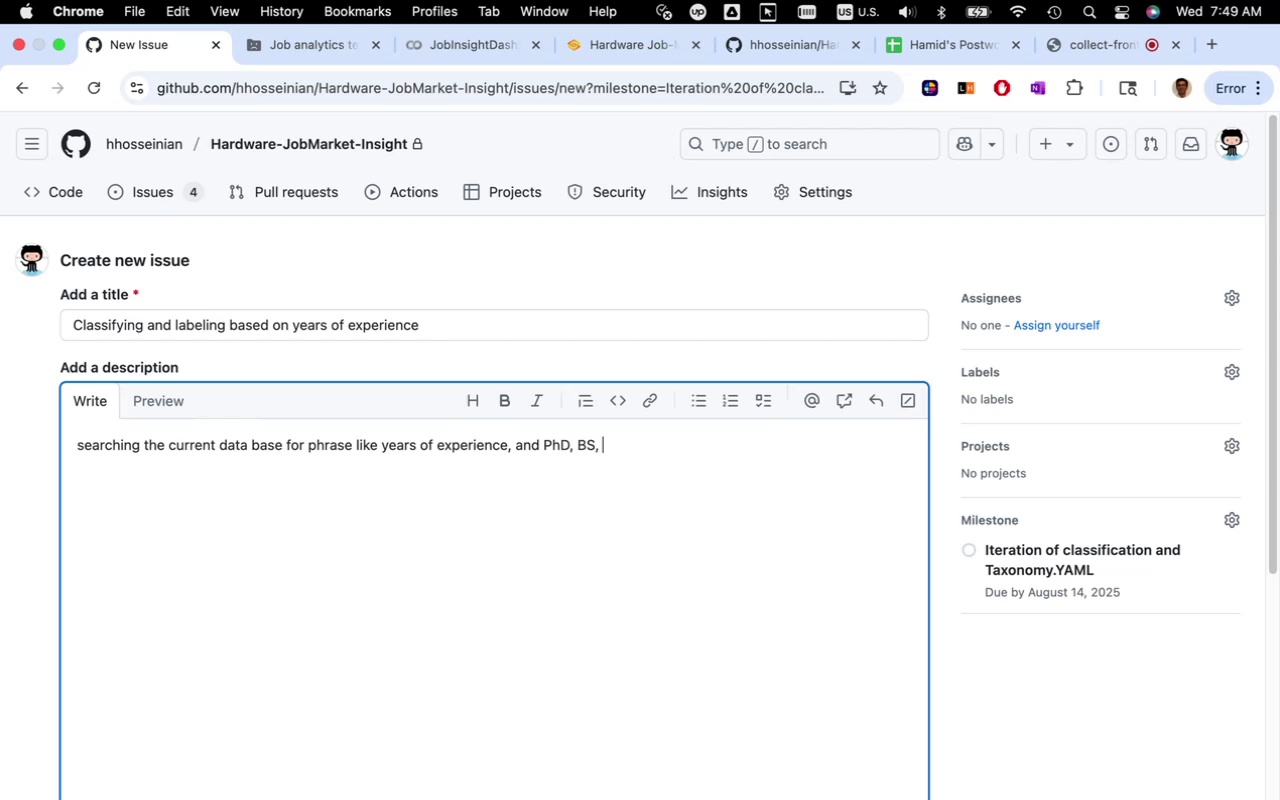 
type(MS requirement)
 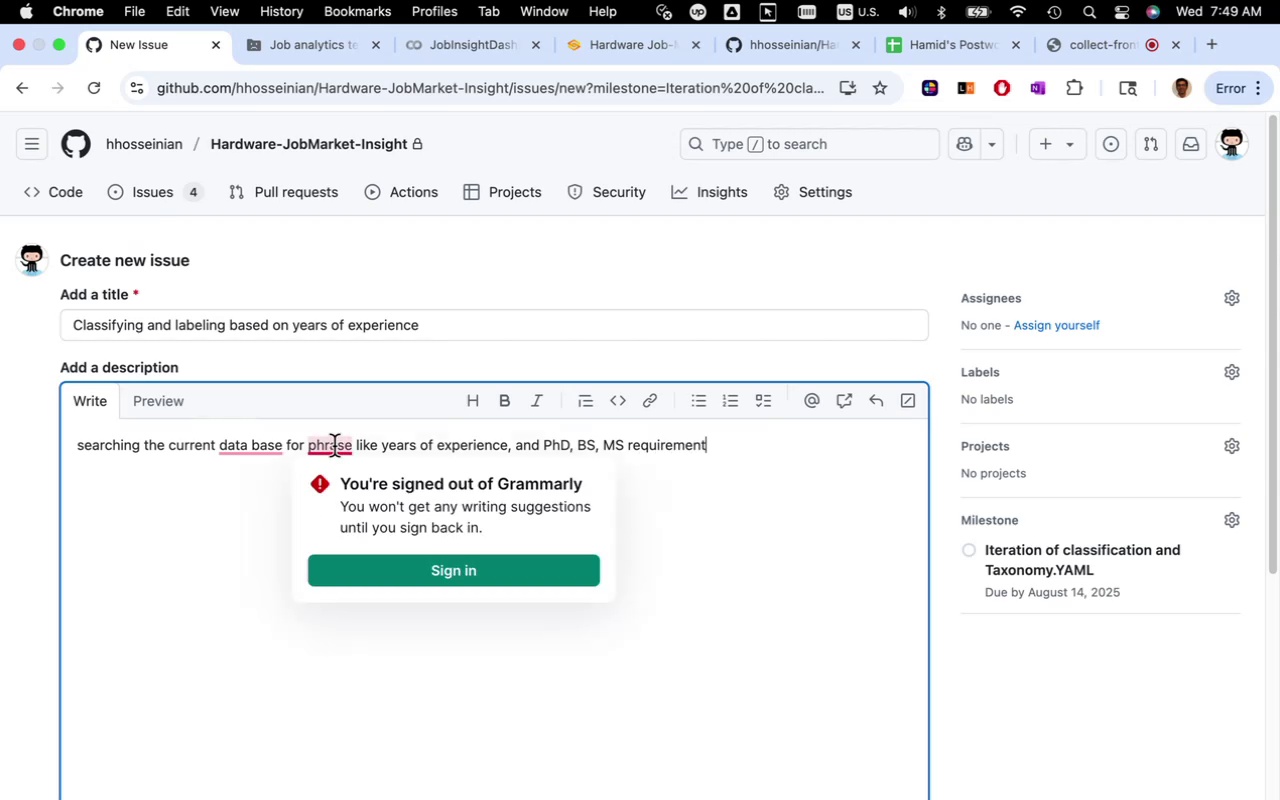 
wait(5.64)
 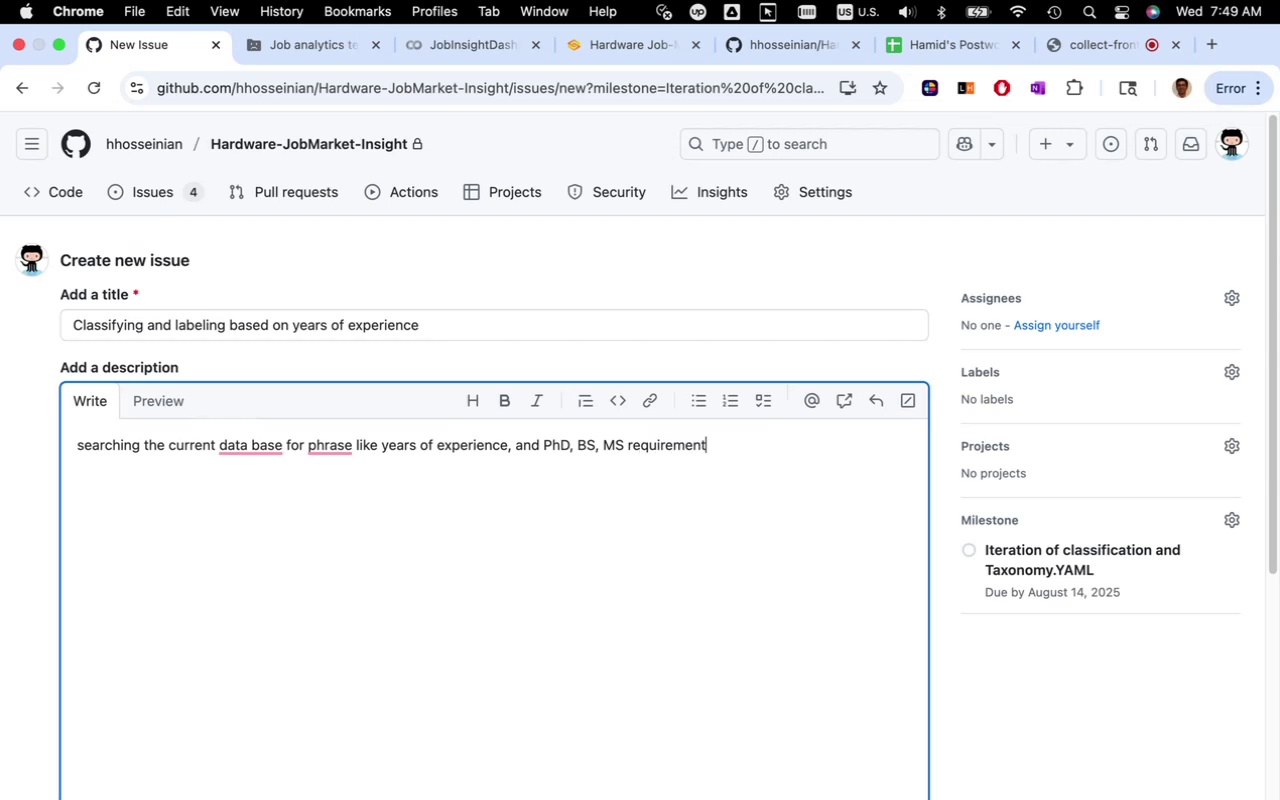 
left_click([334, 446])
 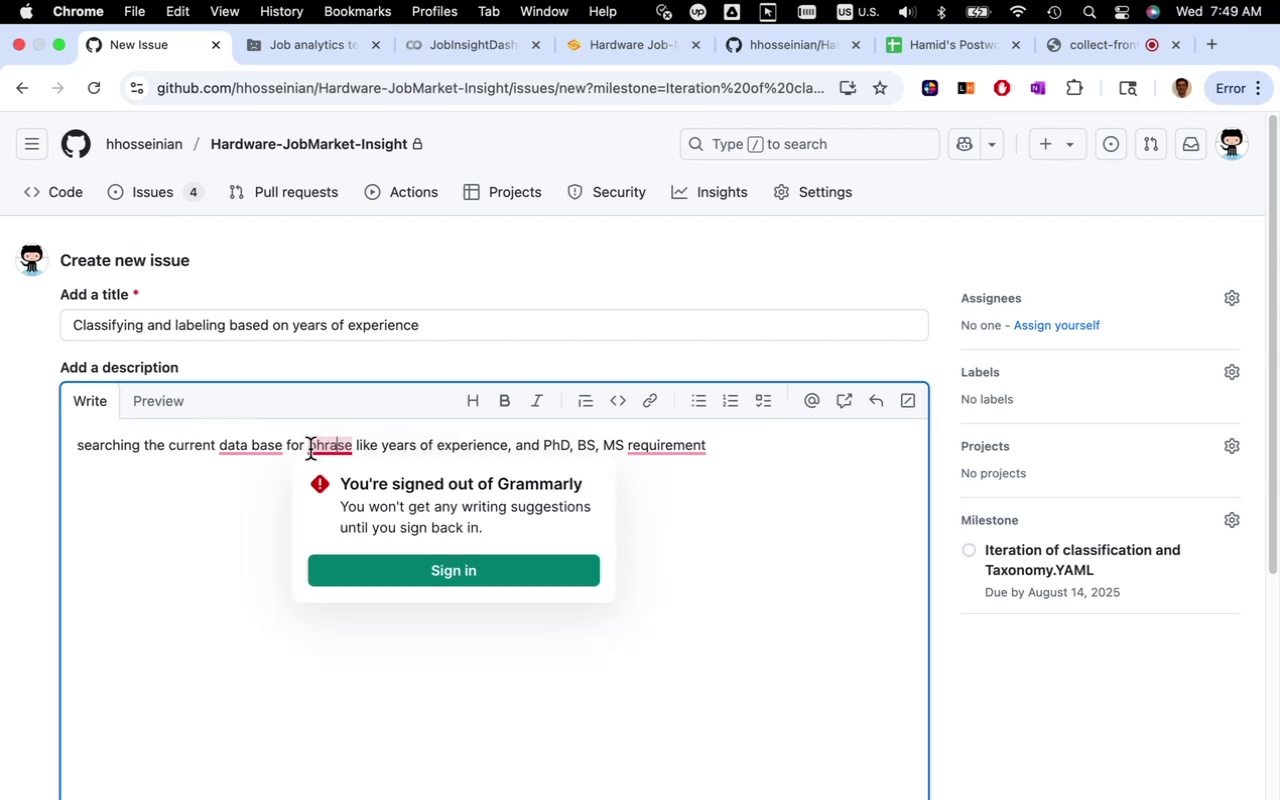 
left_click([309, 447])
 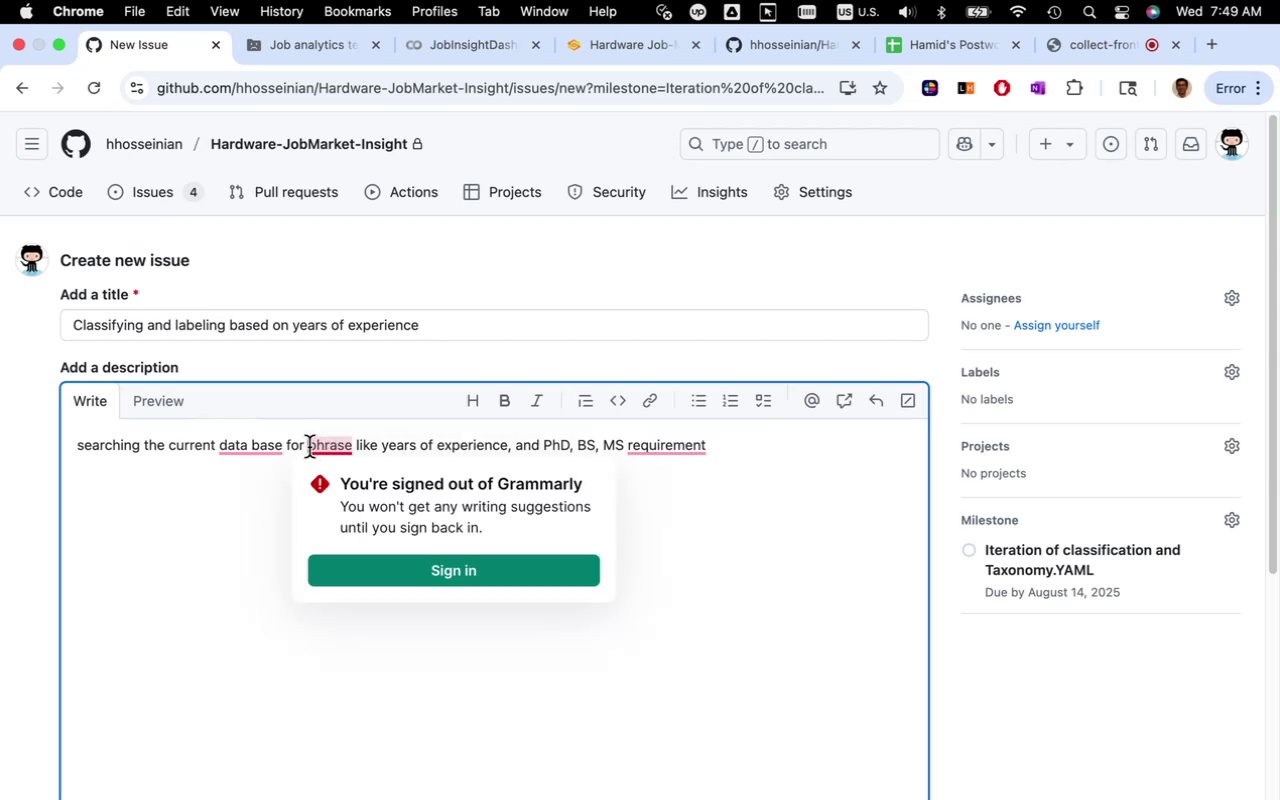 
type(the )
 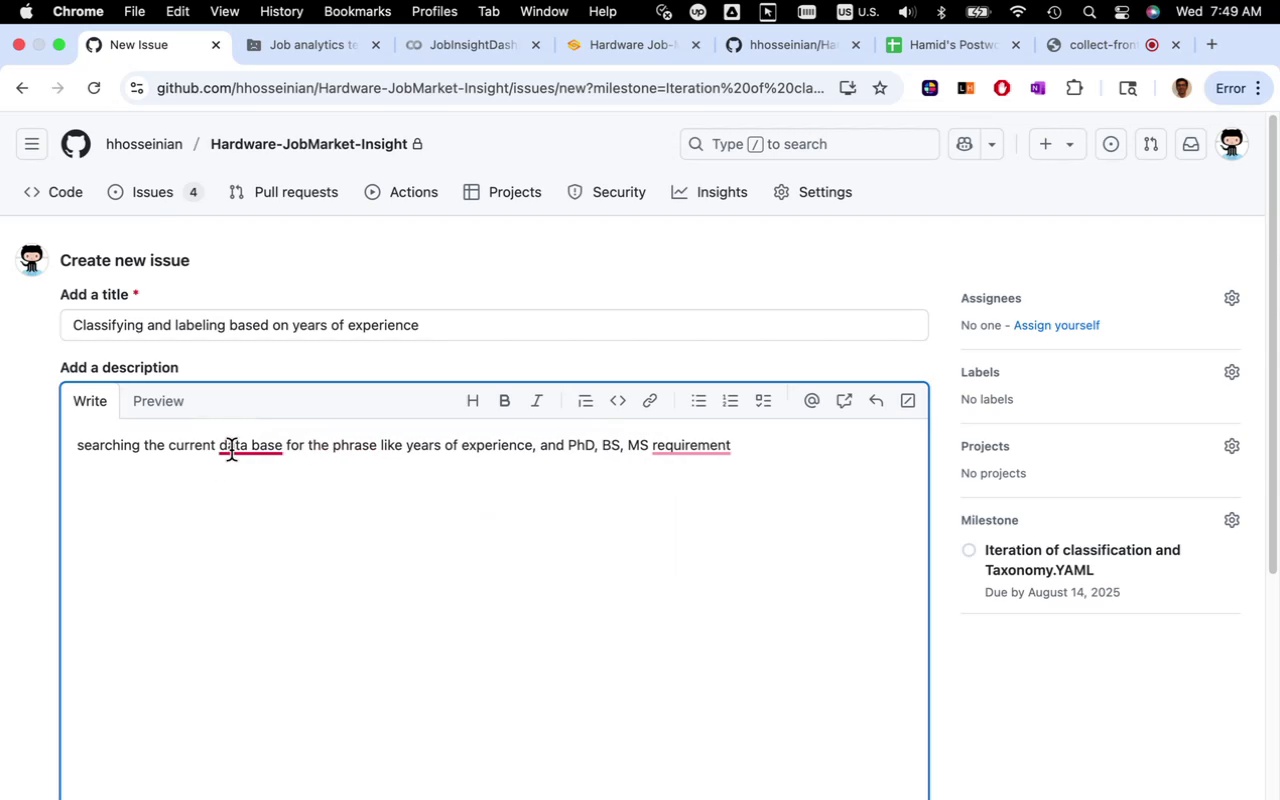 
left_click([255, 449])
 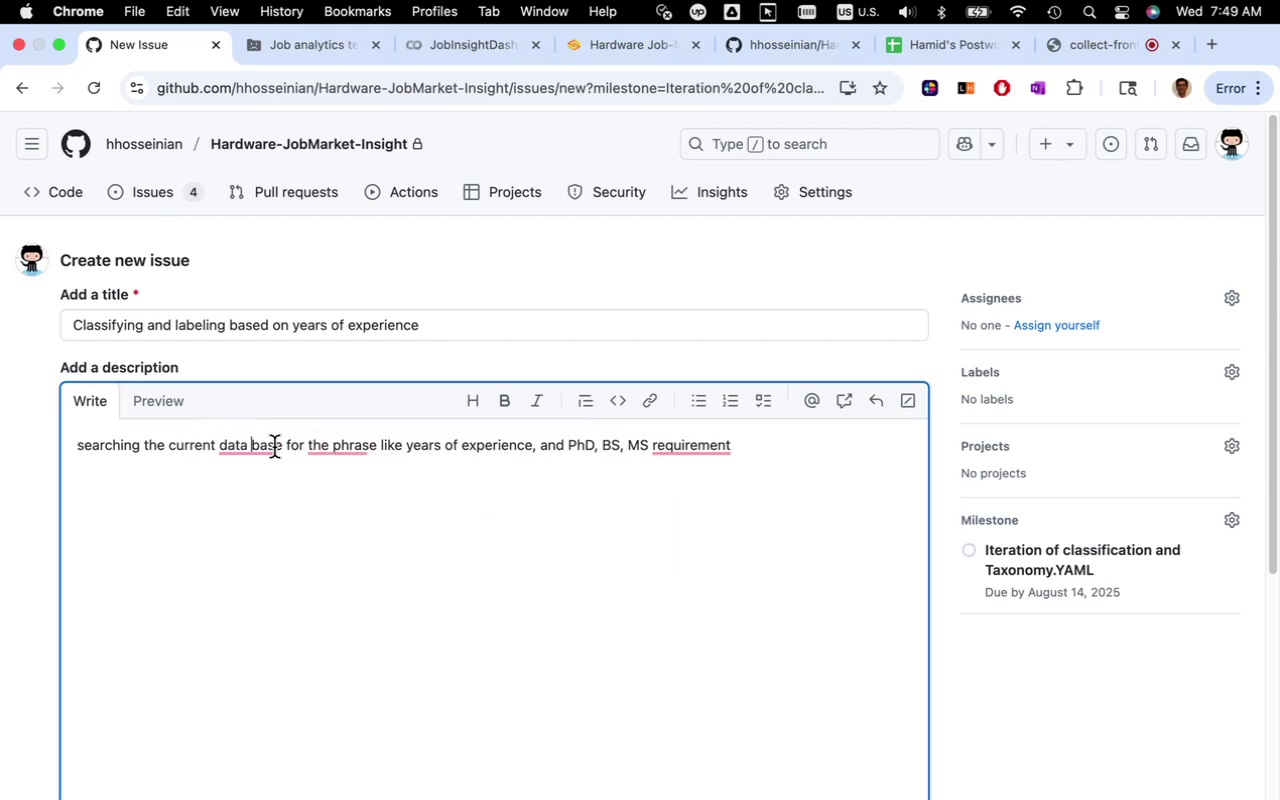 
key(Backspace)
 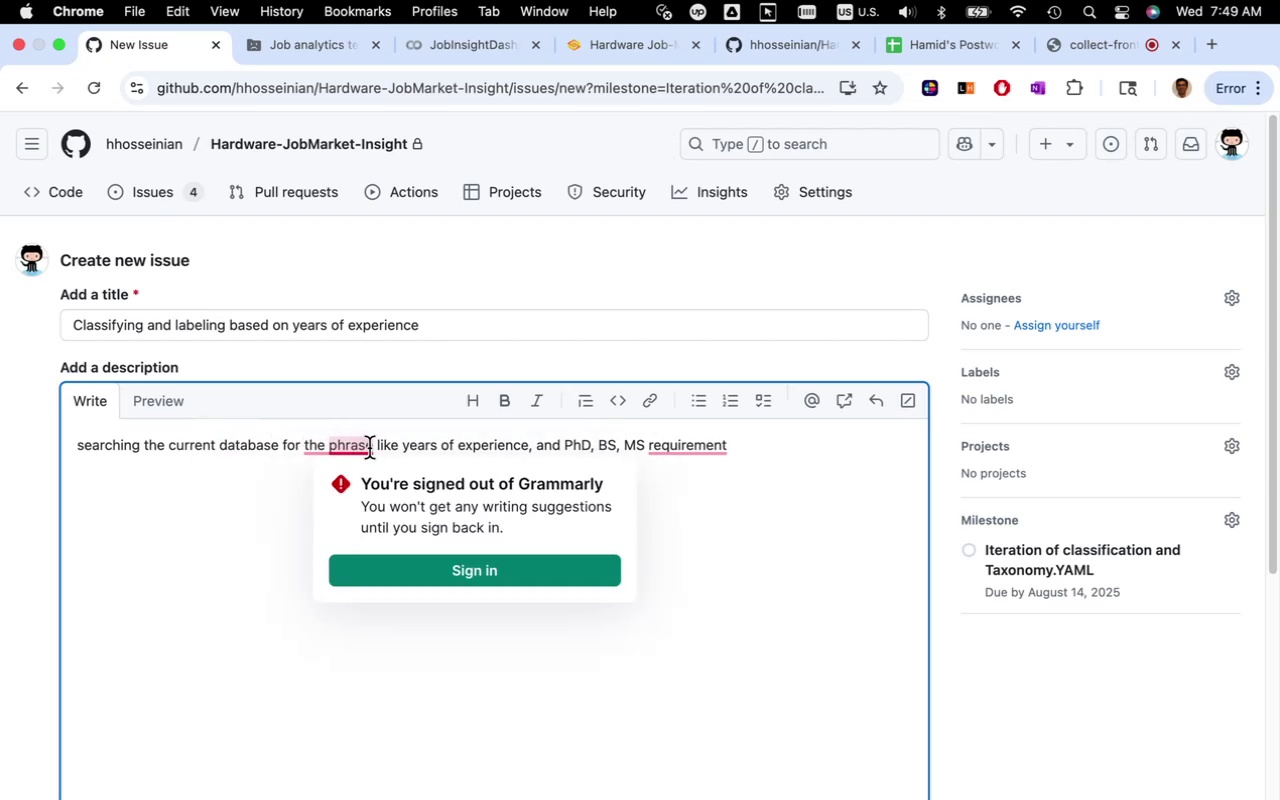 
left_click([373, 448])
 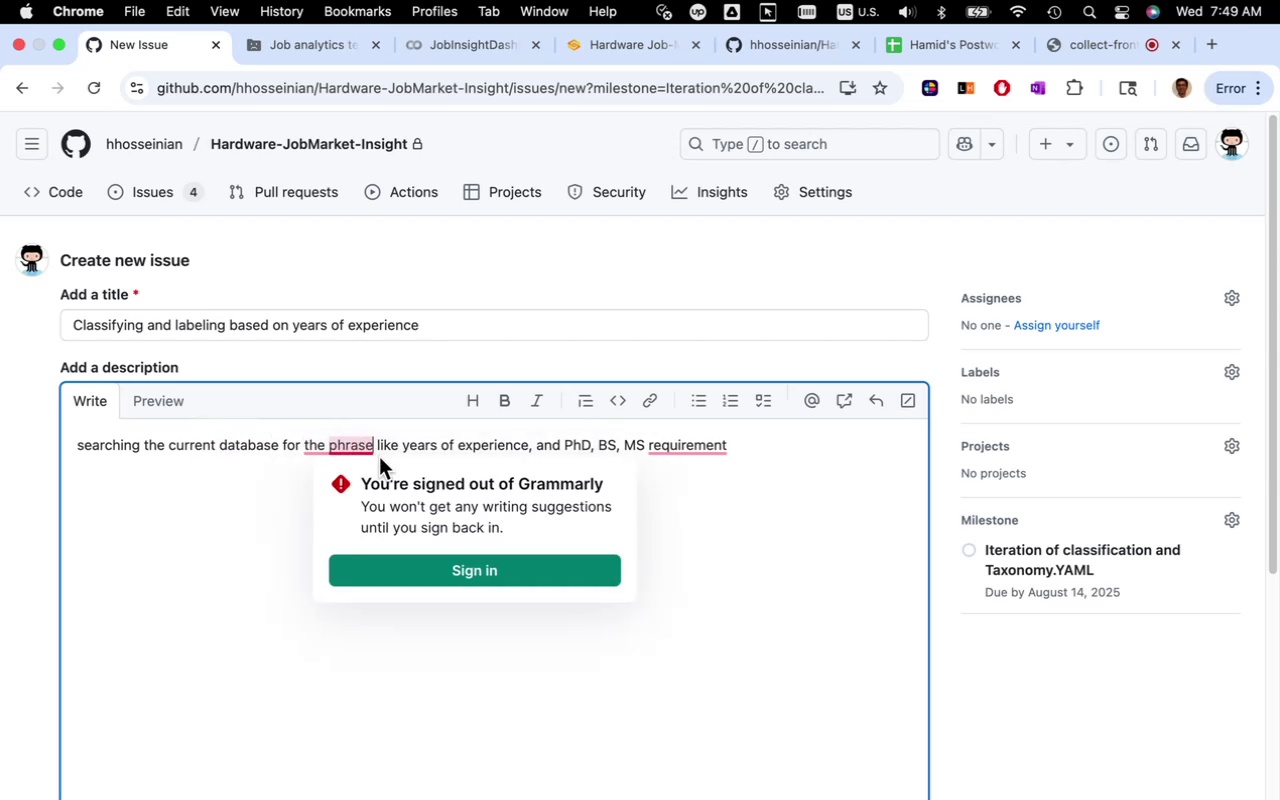 
key(S)
 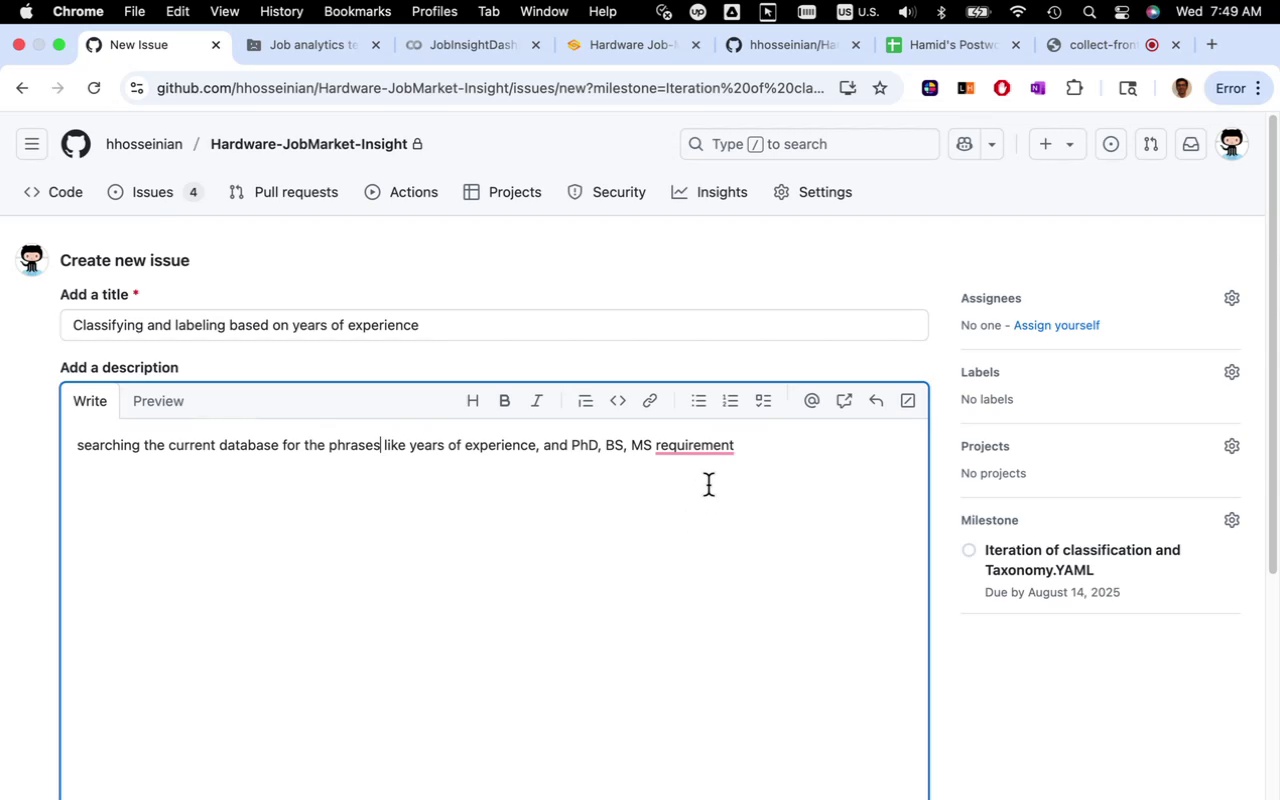 
key(S)
 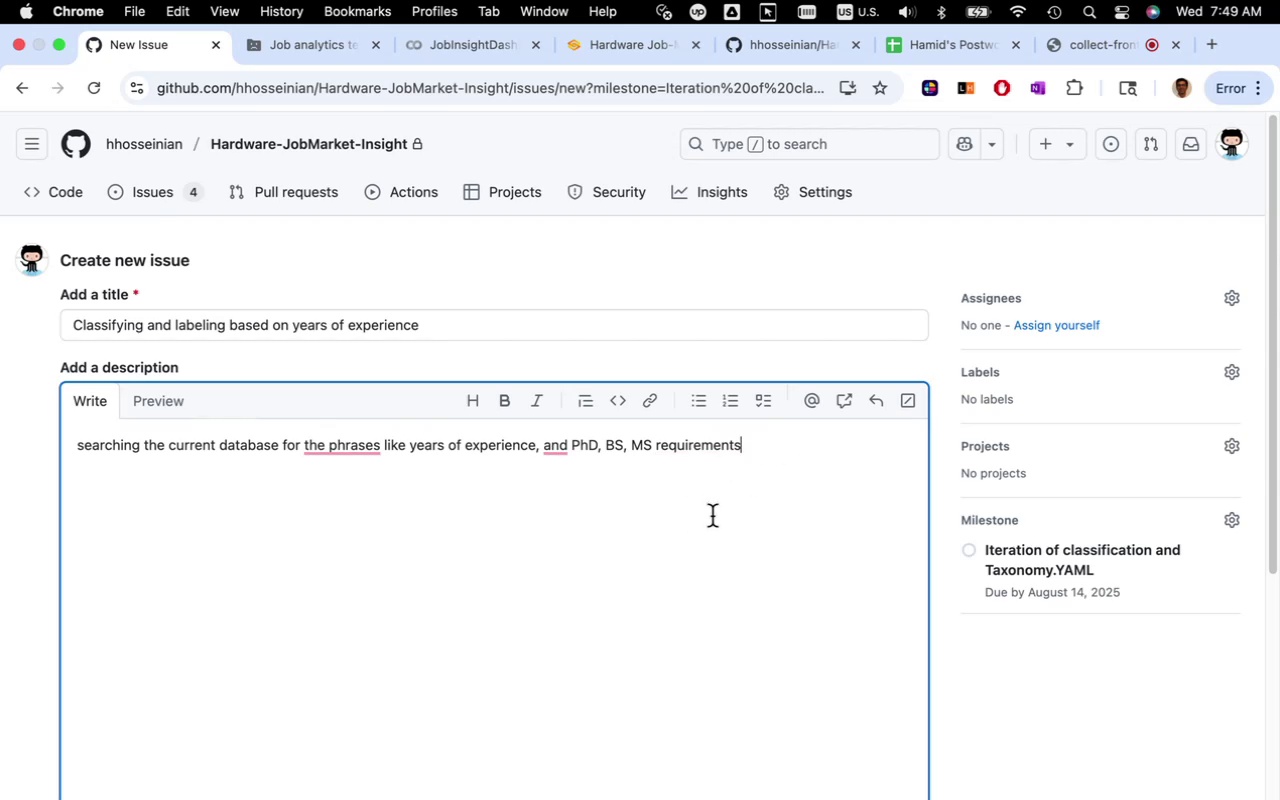 
wait(8.26)
 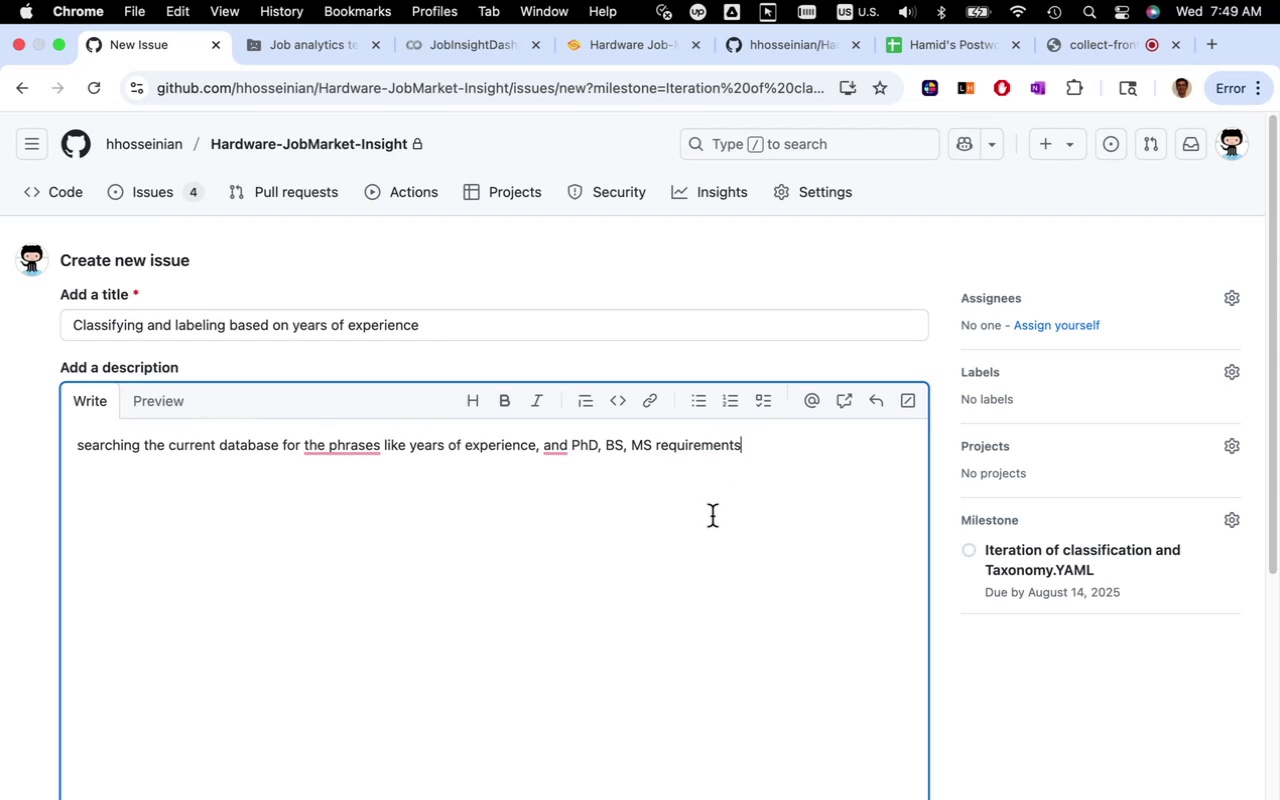 
type(, and labeling the DB )
 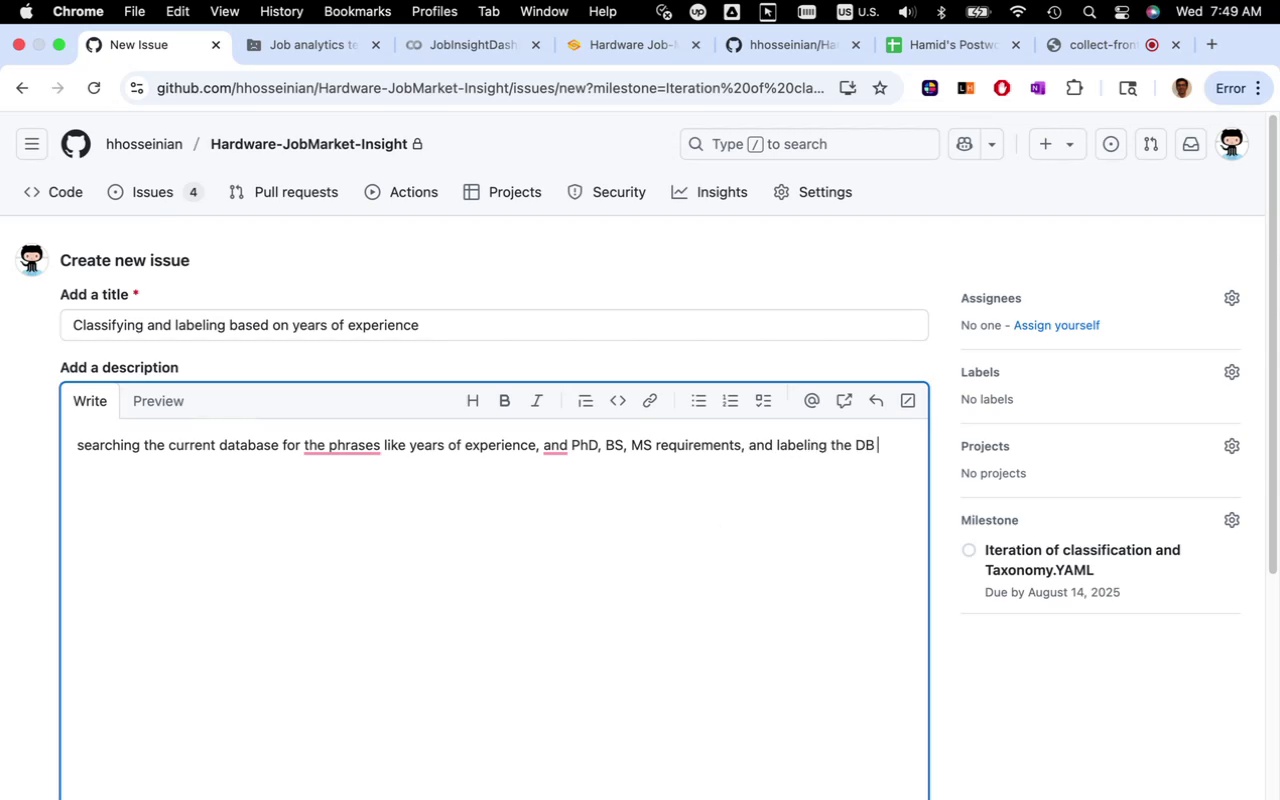 
wait(7.57)
 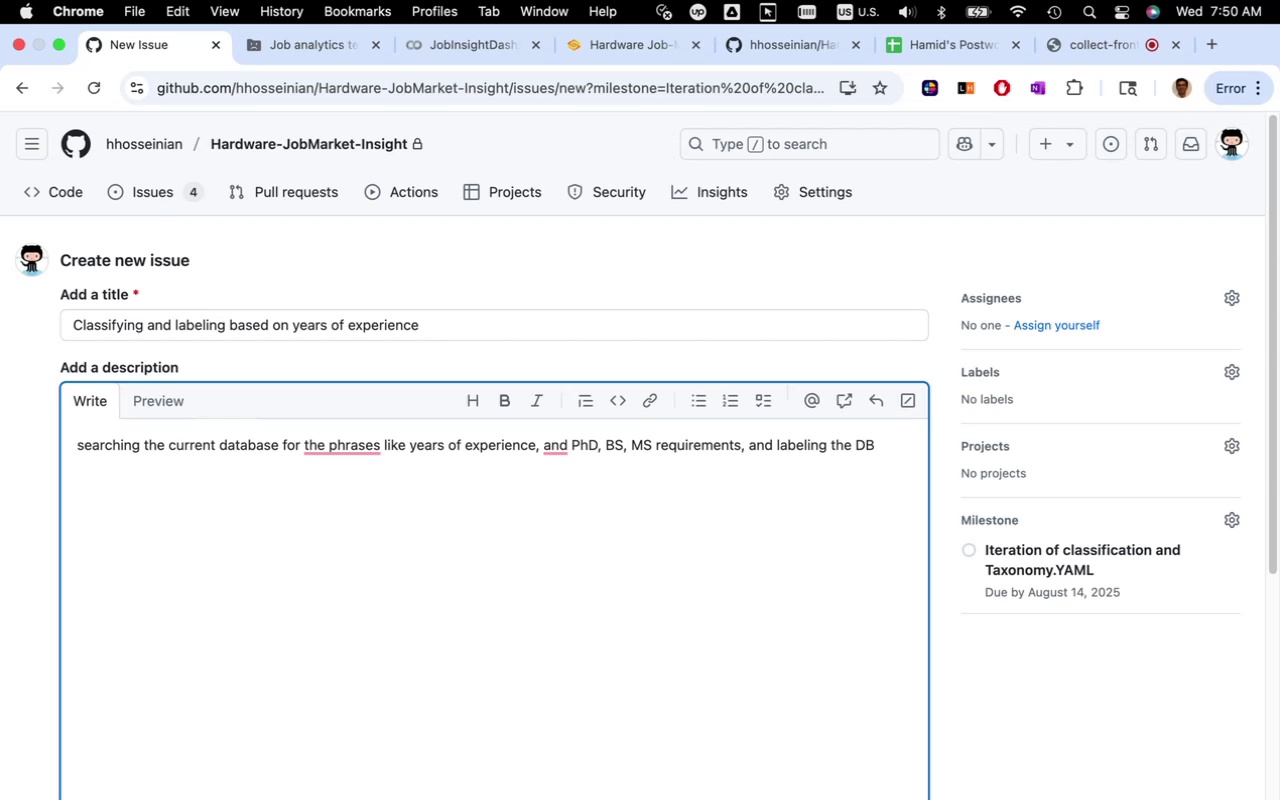 
scroll: coordinate [431, 576], scroll_direction: down, amount: 12.0
 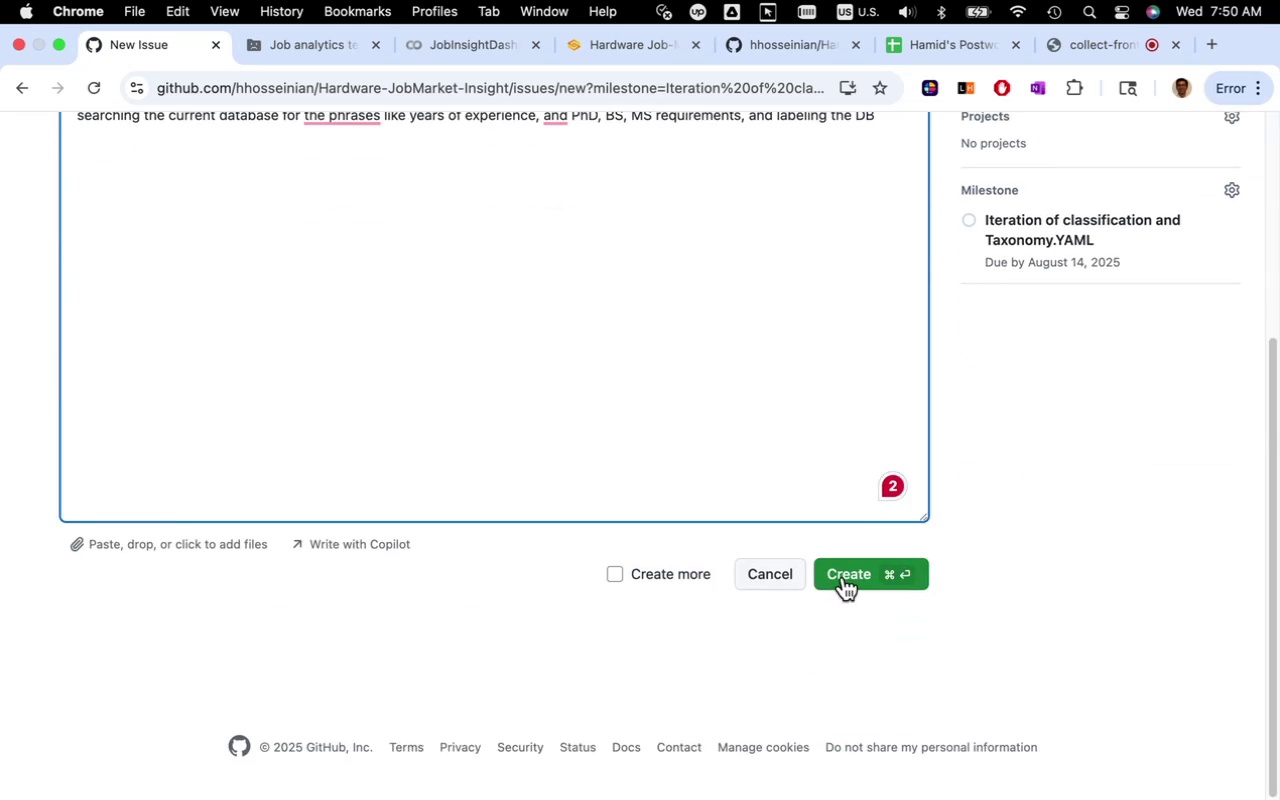 
left_click([843, 577])
 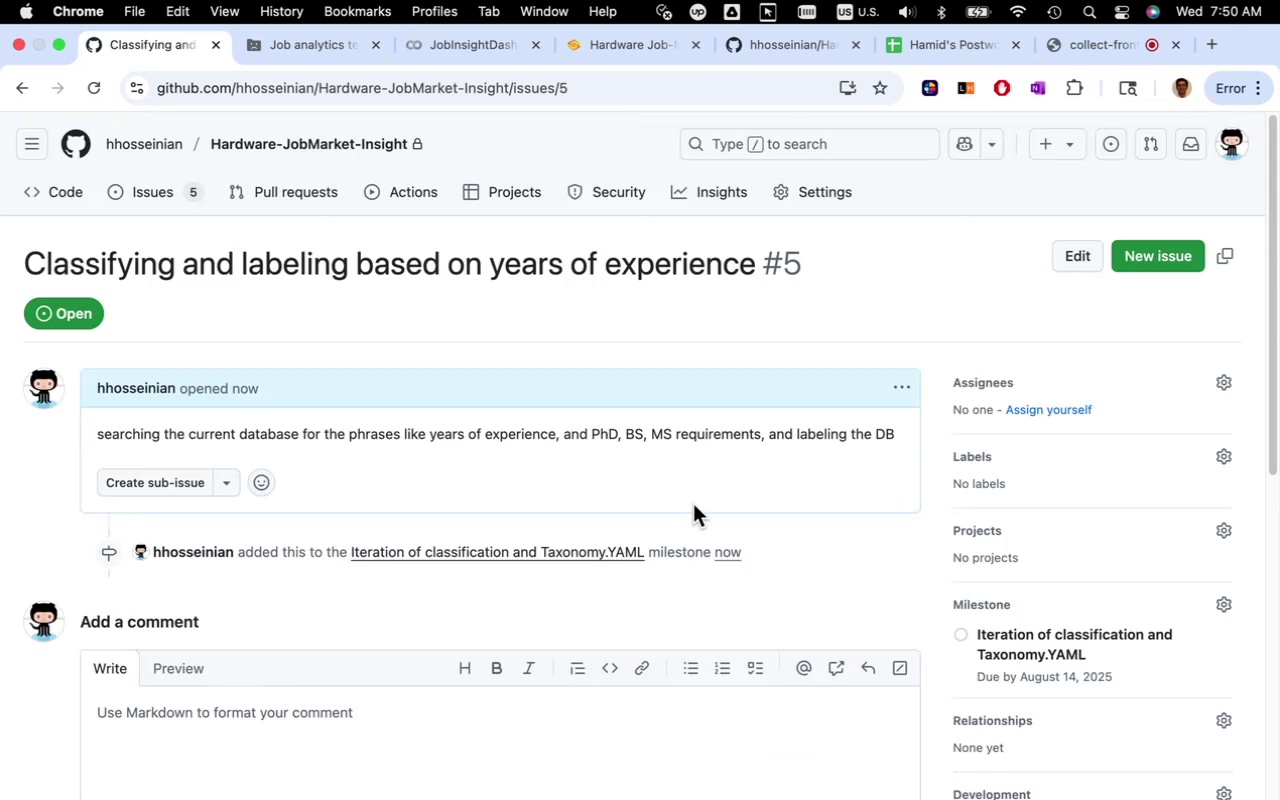 
wait(12.83)
 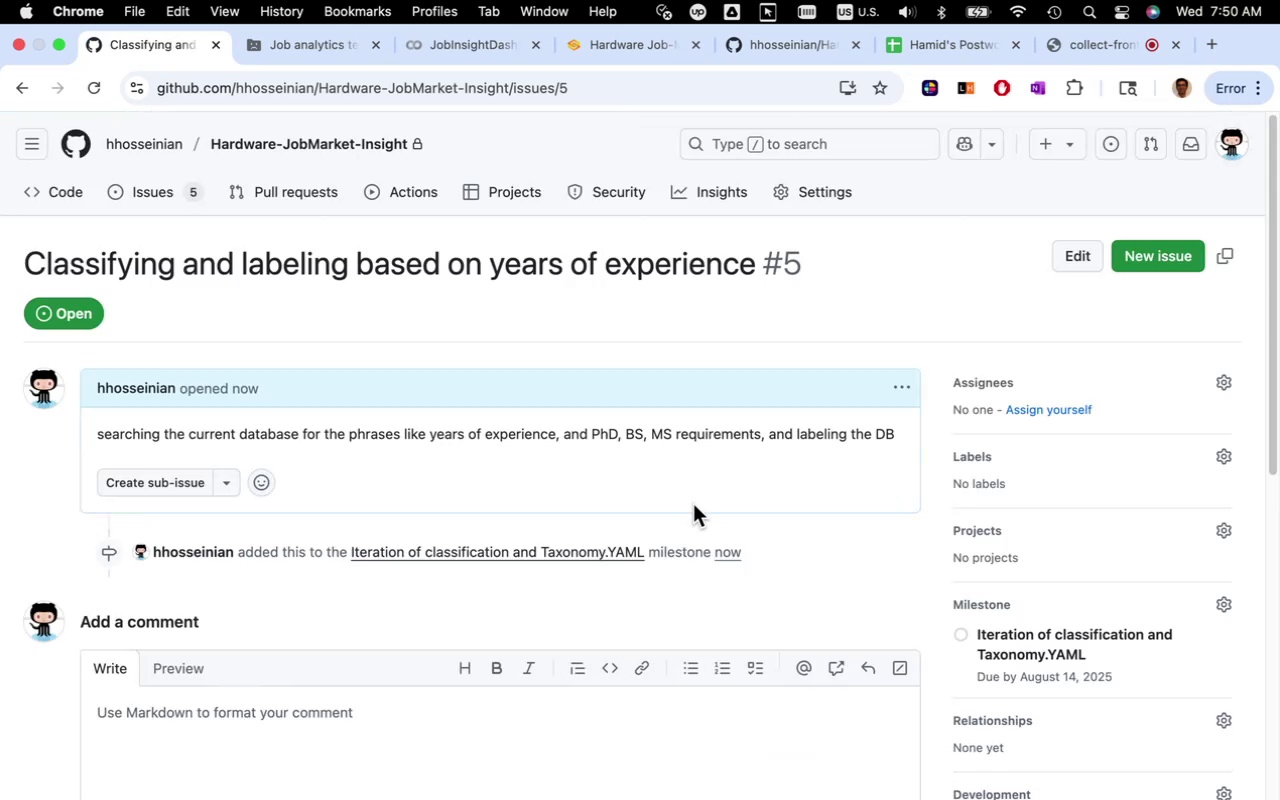 
scroll: coordinate [660, 503], scroll_direction: down, amount: 3.0
 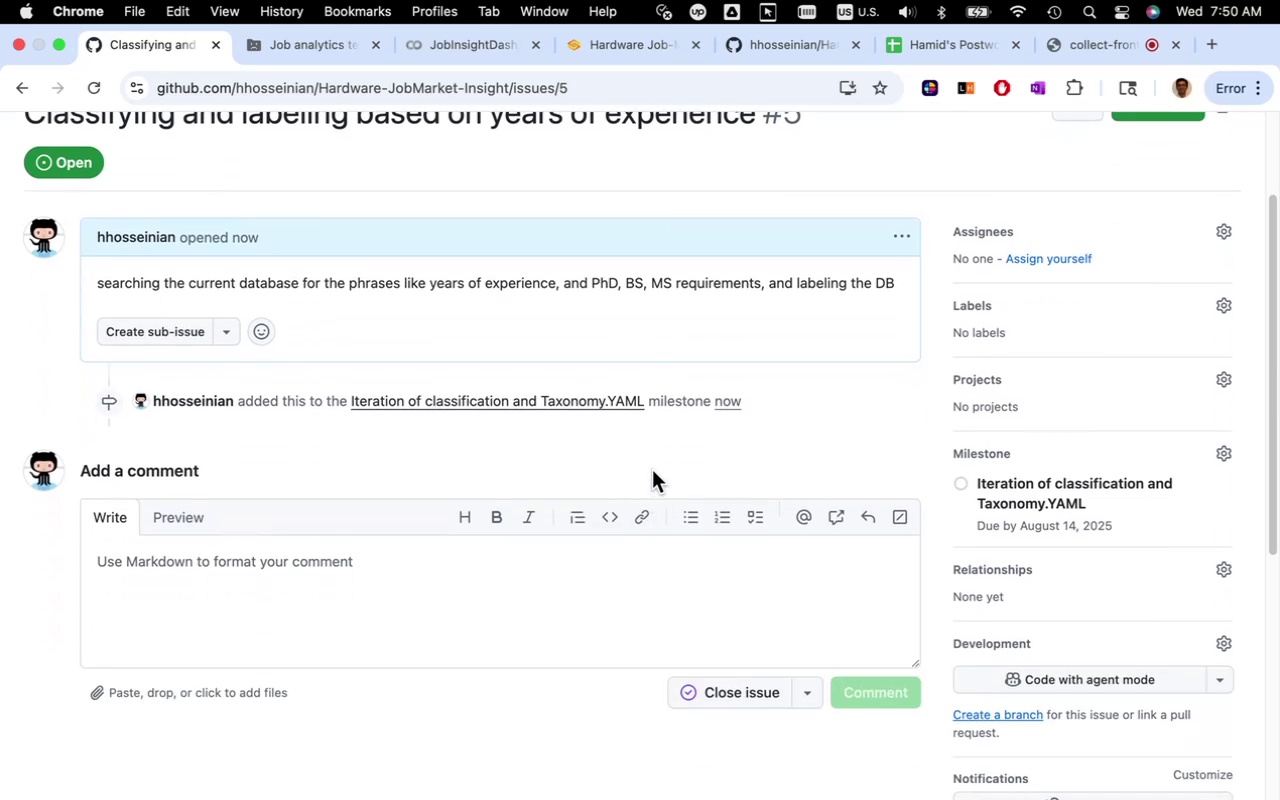 
wait(6.93)
 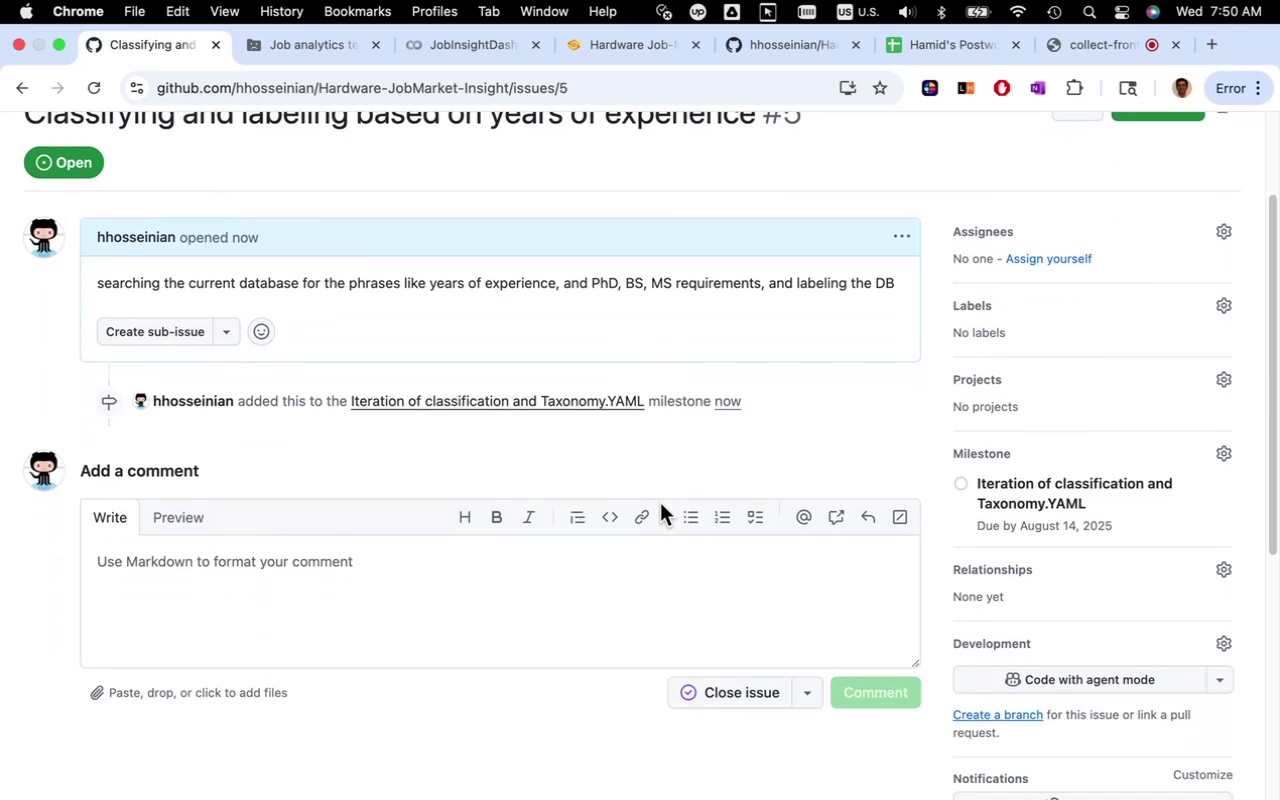 
scroll: coordinate [769, 467], scroll_direction: up, amount: 6.0
 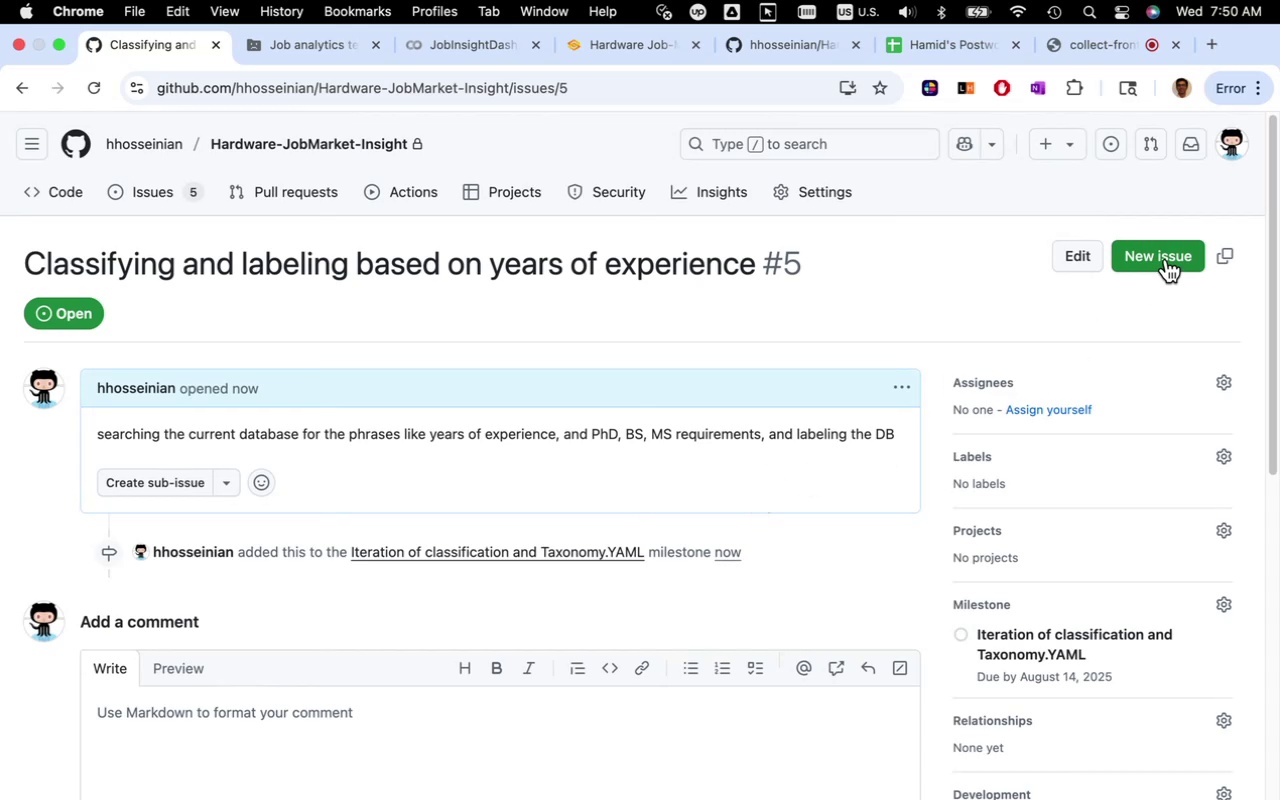 
left_click([1165, 259])
 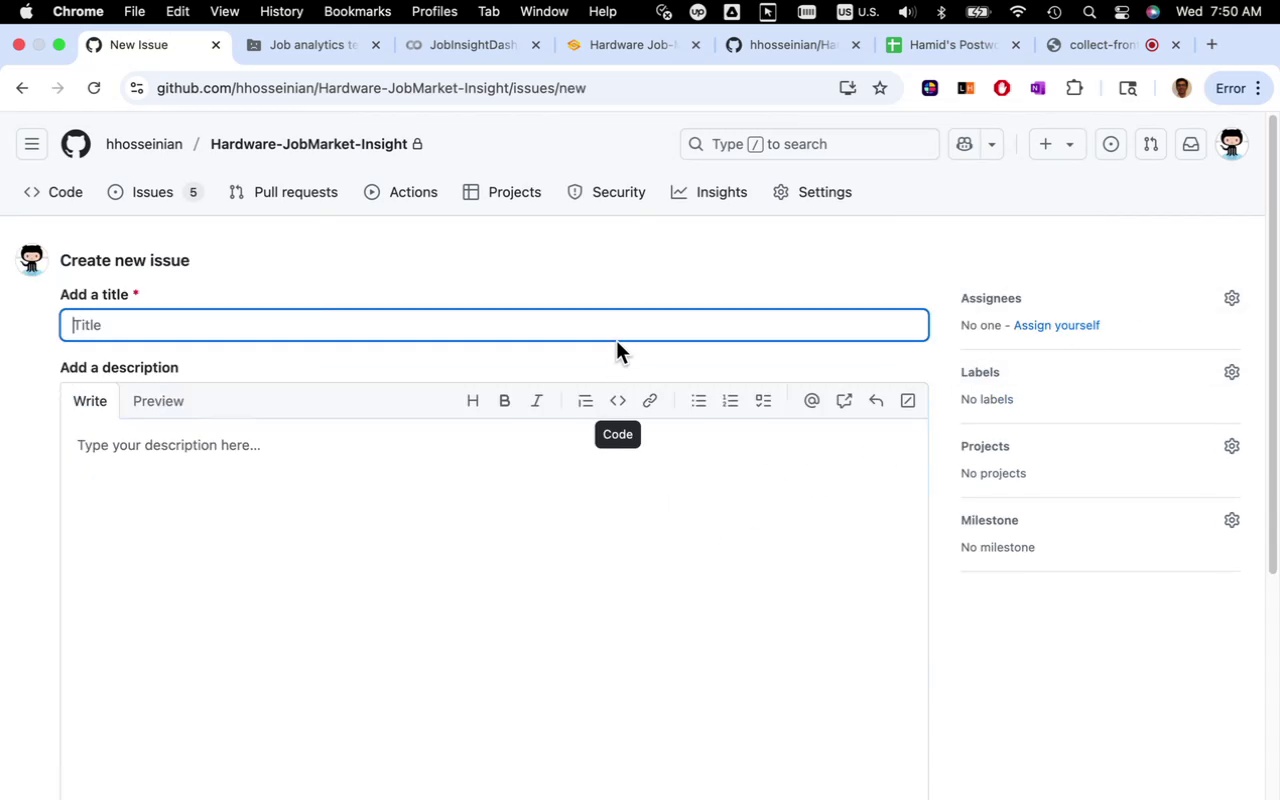 
left_click([623, 329])
 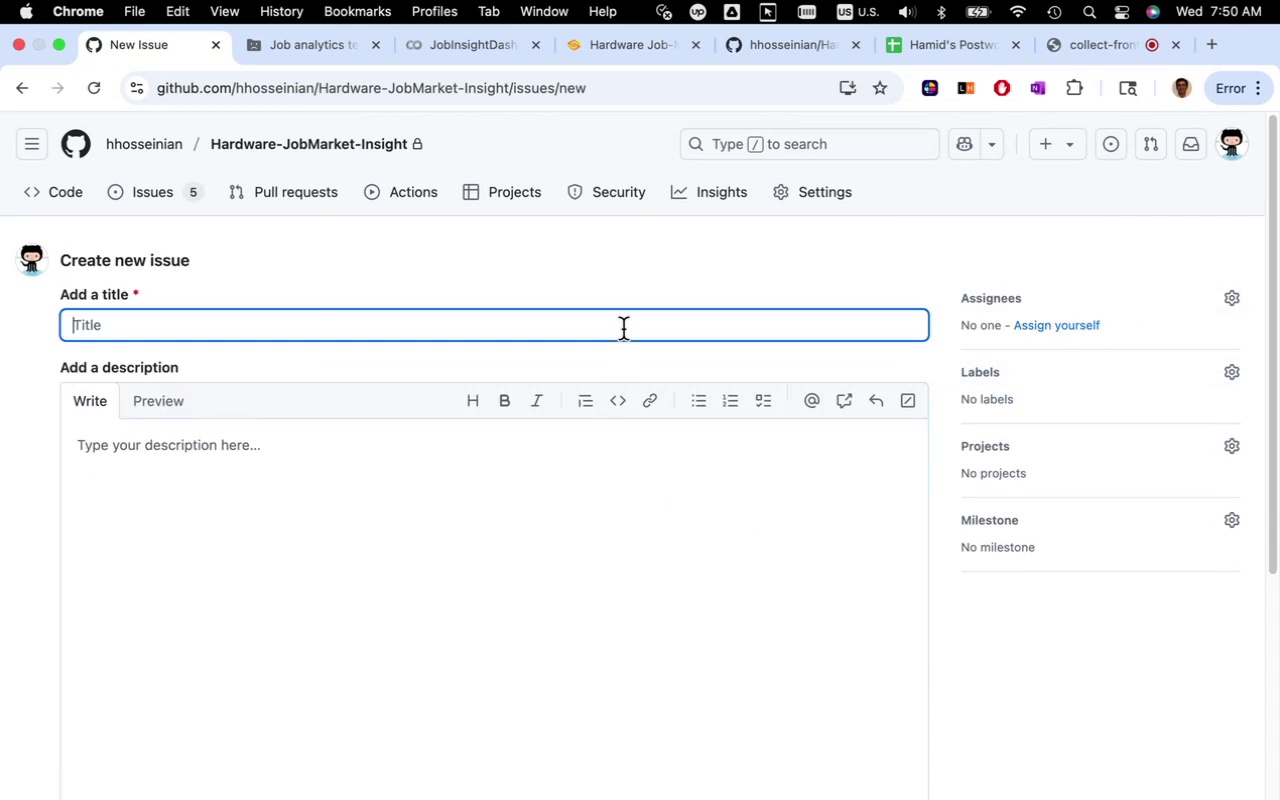 
type(Labeling based on the proficiency level of si)
key(Backspace)
type(kills)
 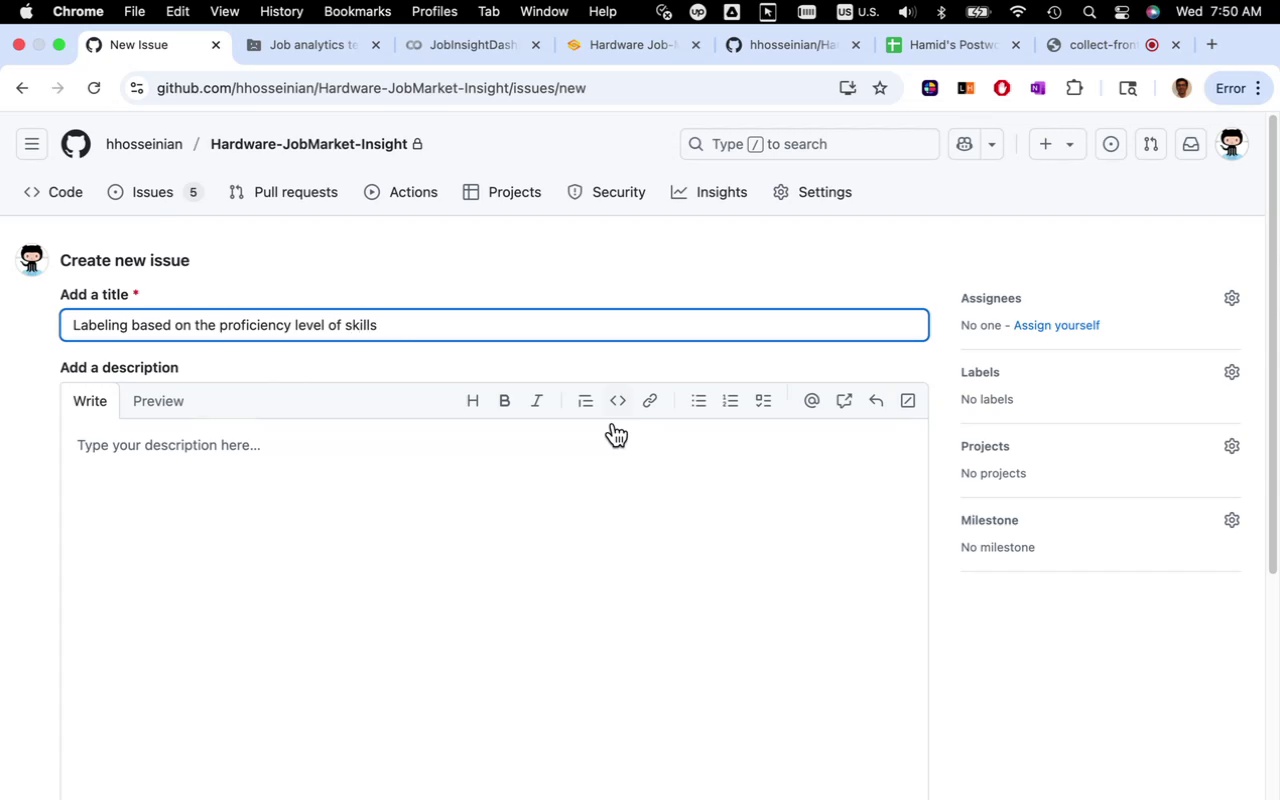 
left_click([595, 466])
 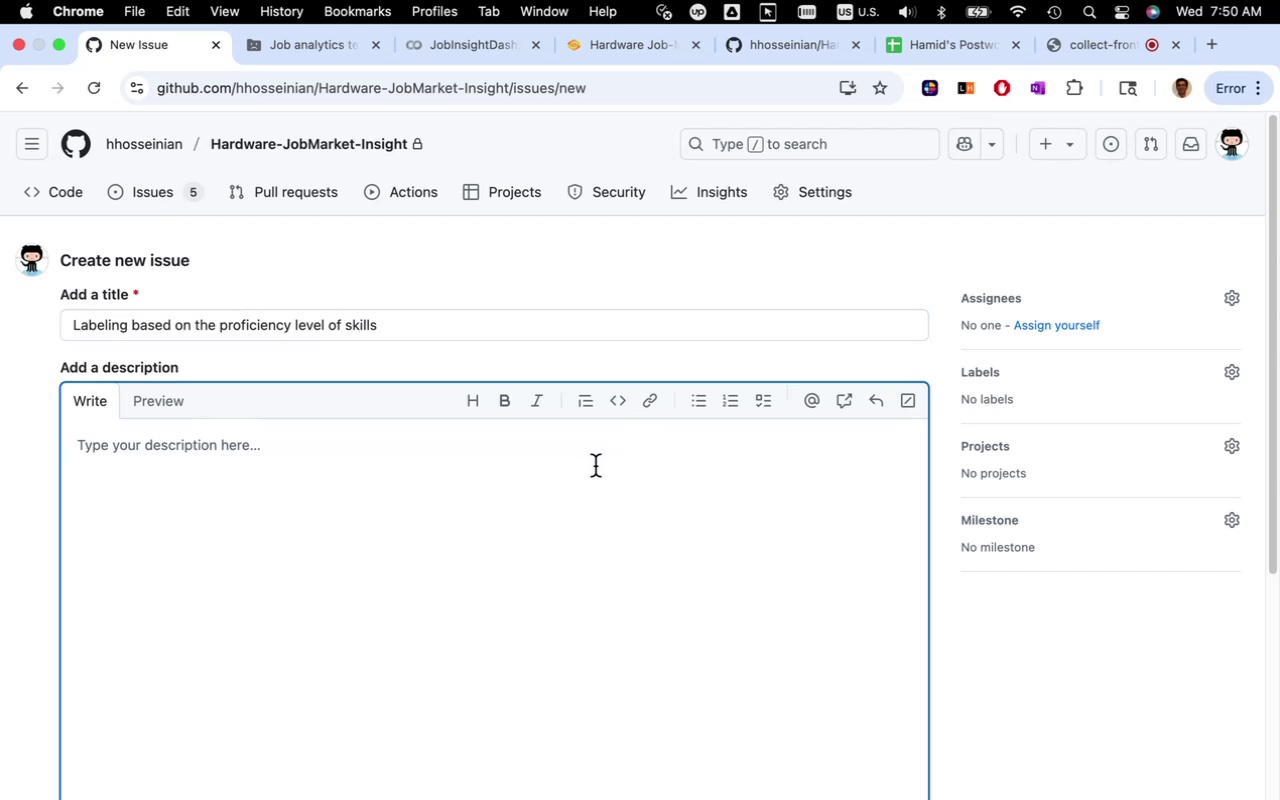 
type(extracting and labeling based on focus of job)
 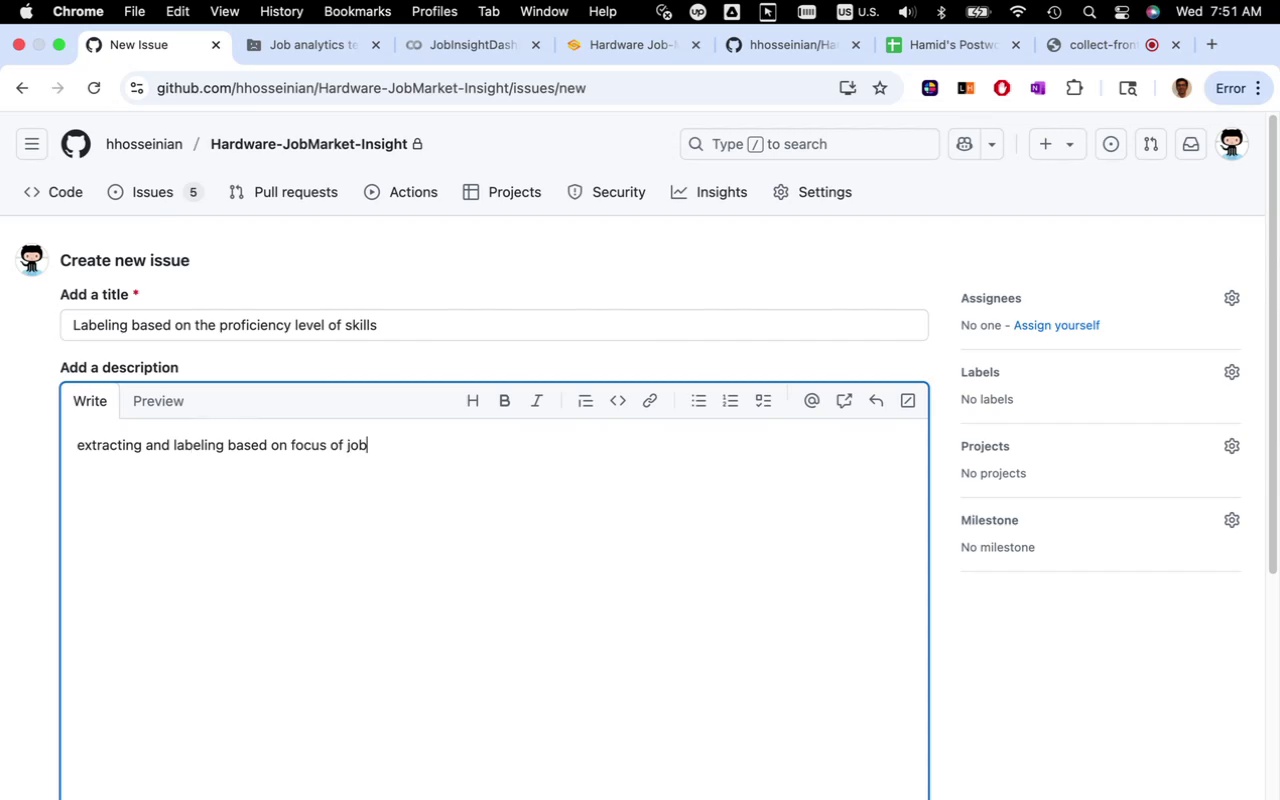 
type( and level of profie)
key(Backspace)
type(ciency on different skils)
key(Backspace)
type(ls, like: familiar with 802.11 standard, proficei)
key(Backspace)
key(Backspace)
type(ient in c)
key(Backspace)
type(C/C++, hands-on experience on test and debugging)
 